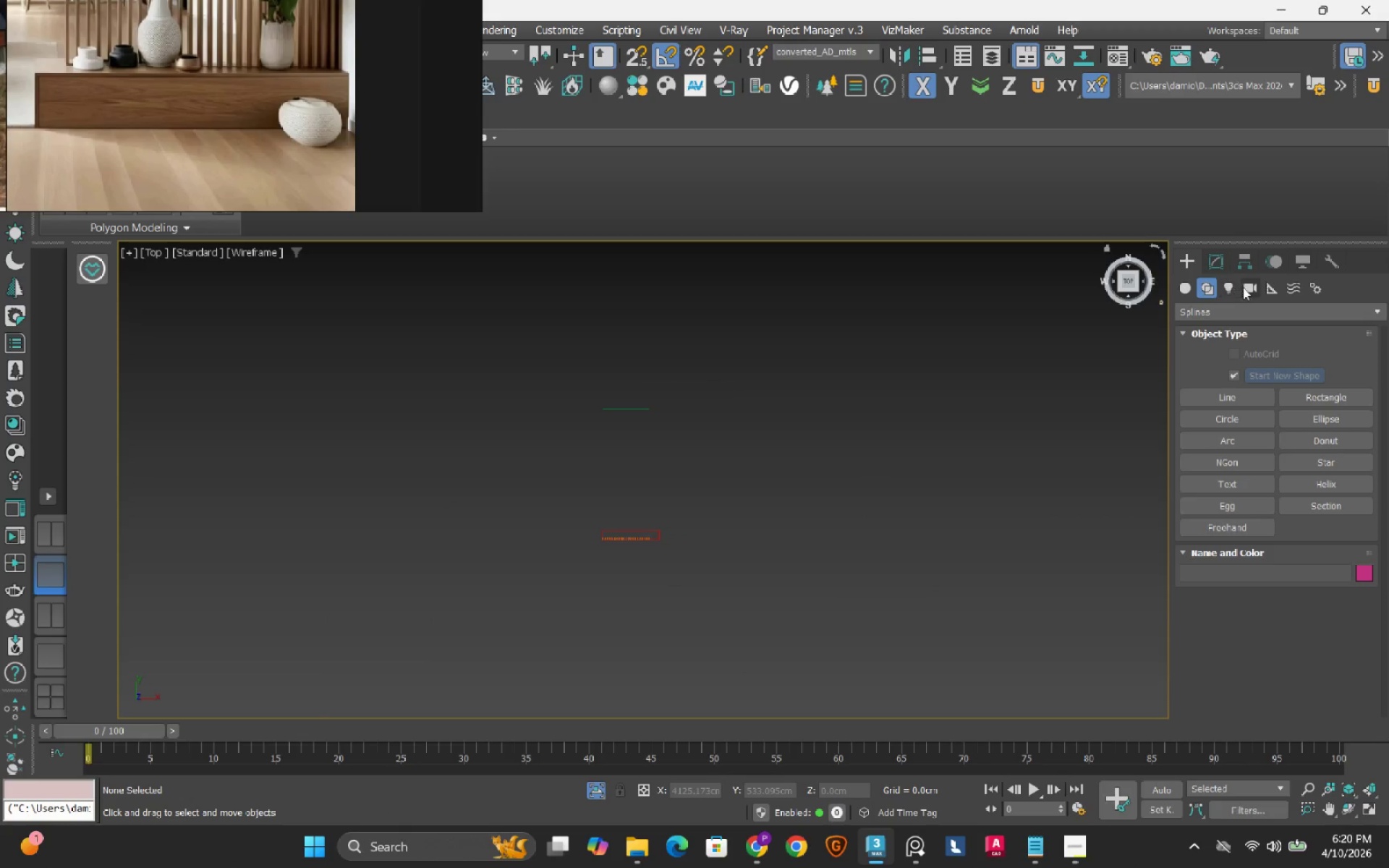 
left_click([1246, 287])
 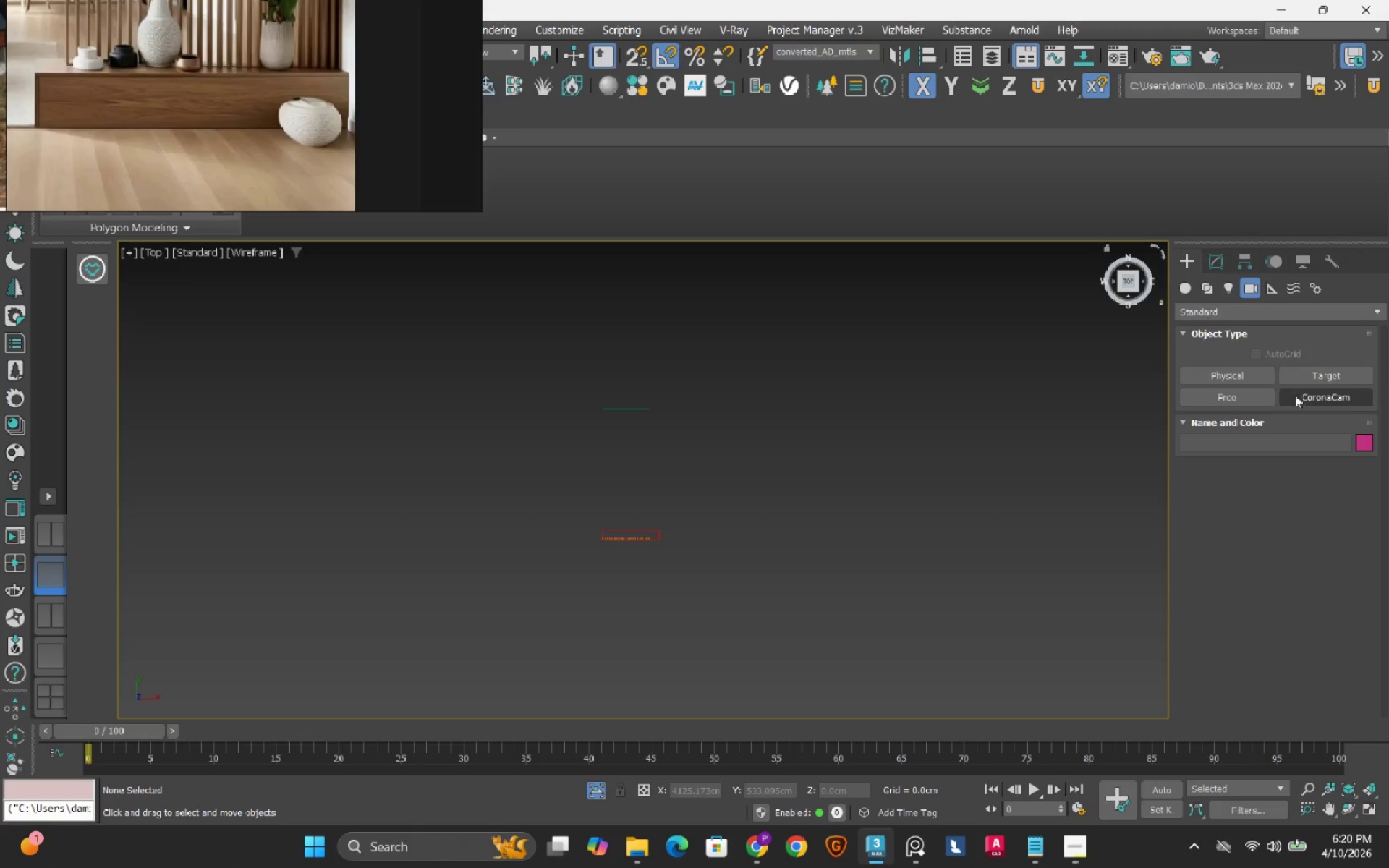 
left_click([1304, 399])
 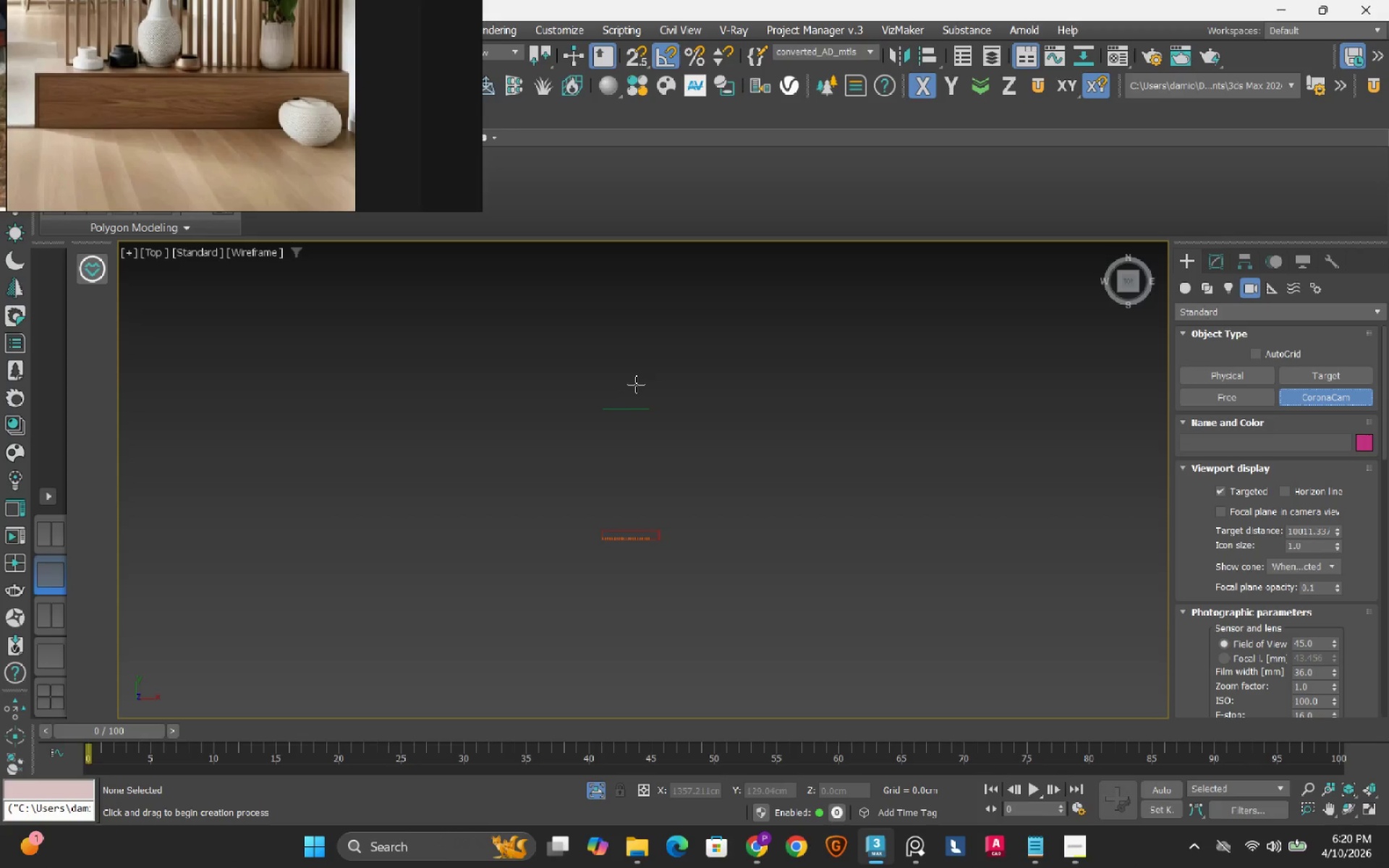 
left_click_drag(start_coordinate=[636, 380], to_coordinate=[636, 670])
 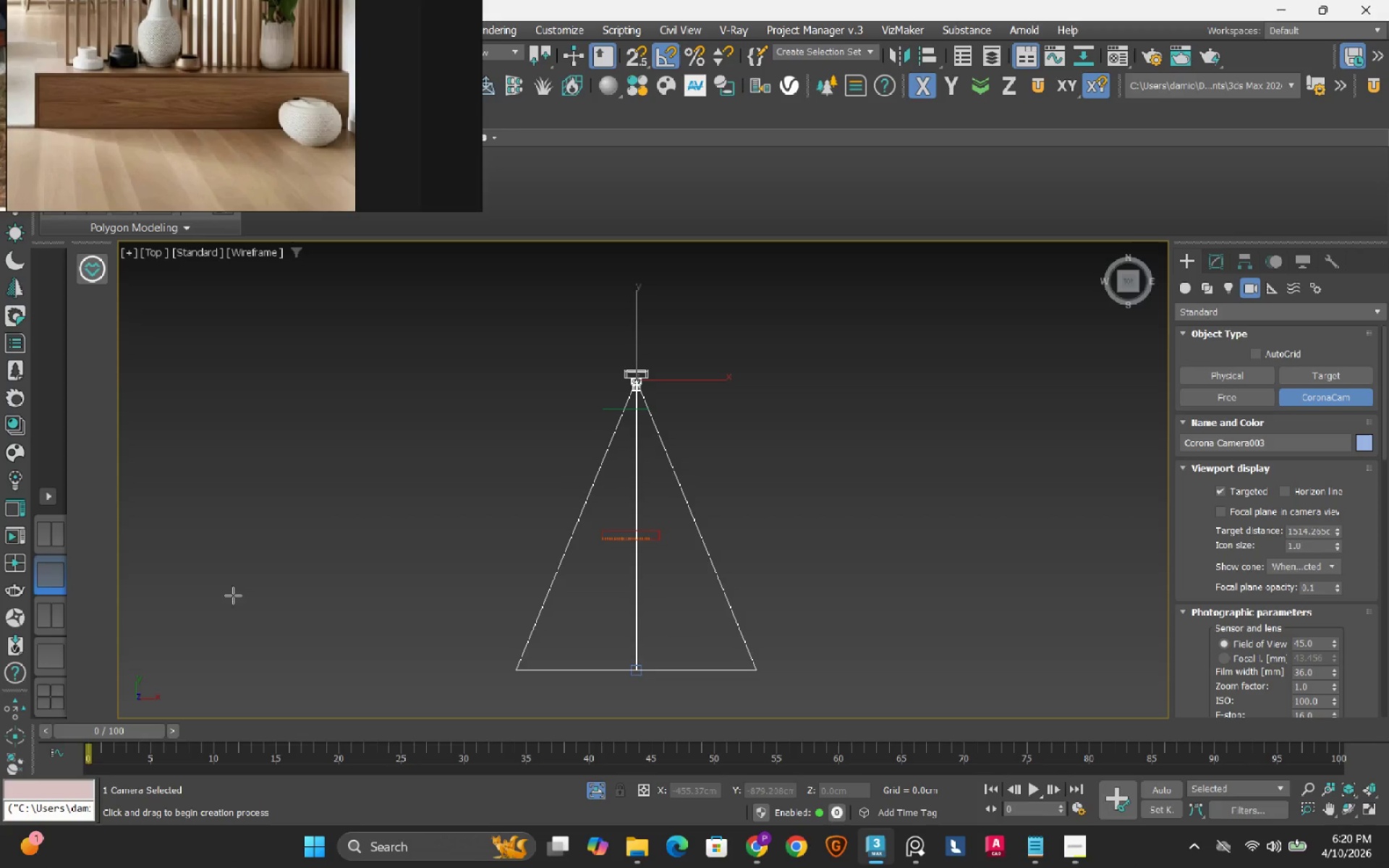 
left_click([63, 621])
 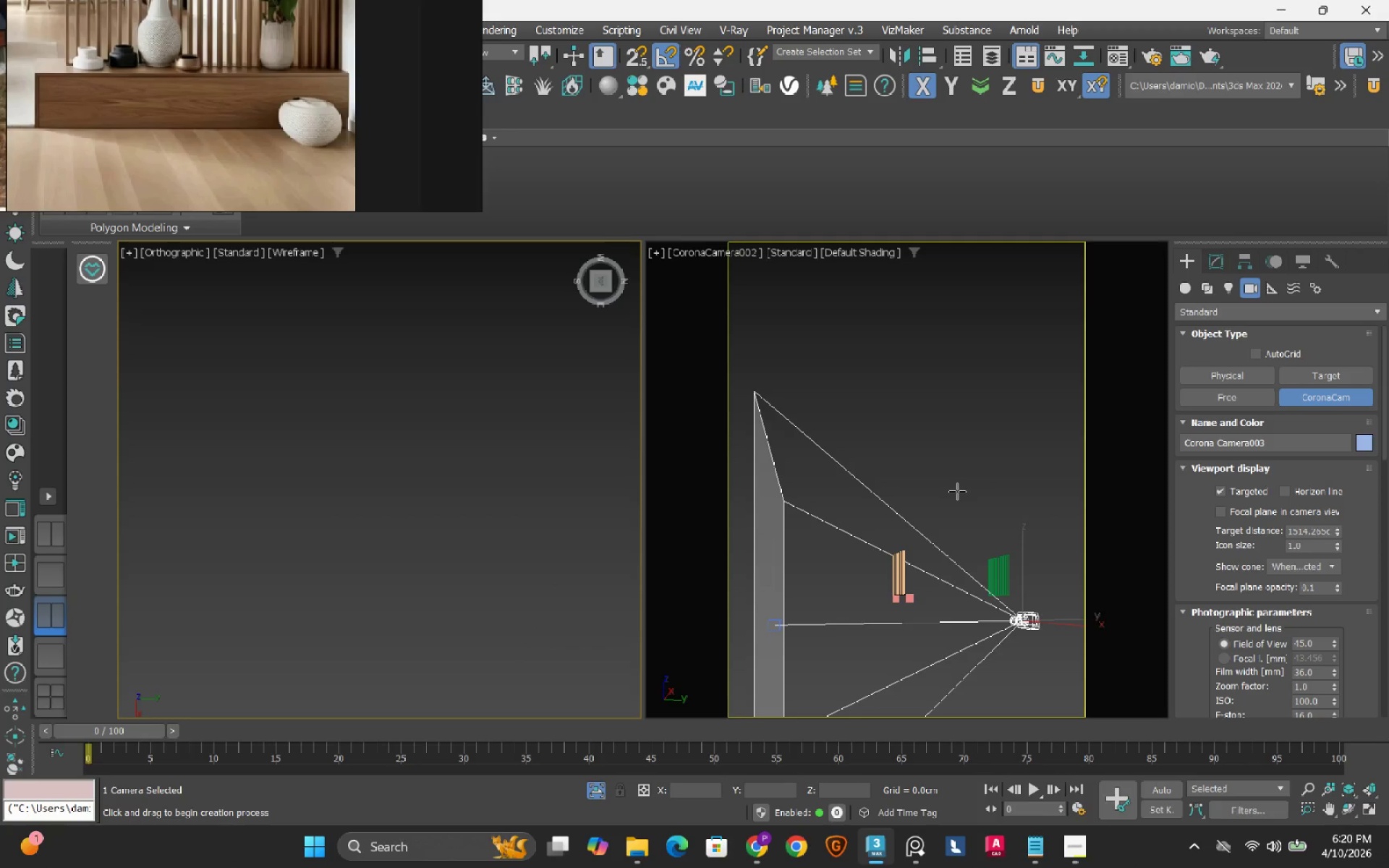 
key(C)
 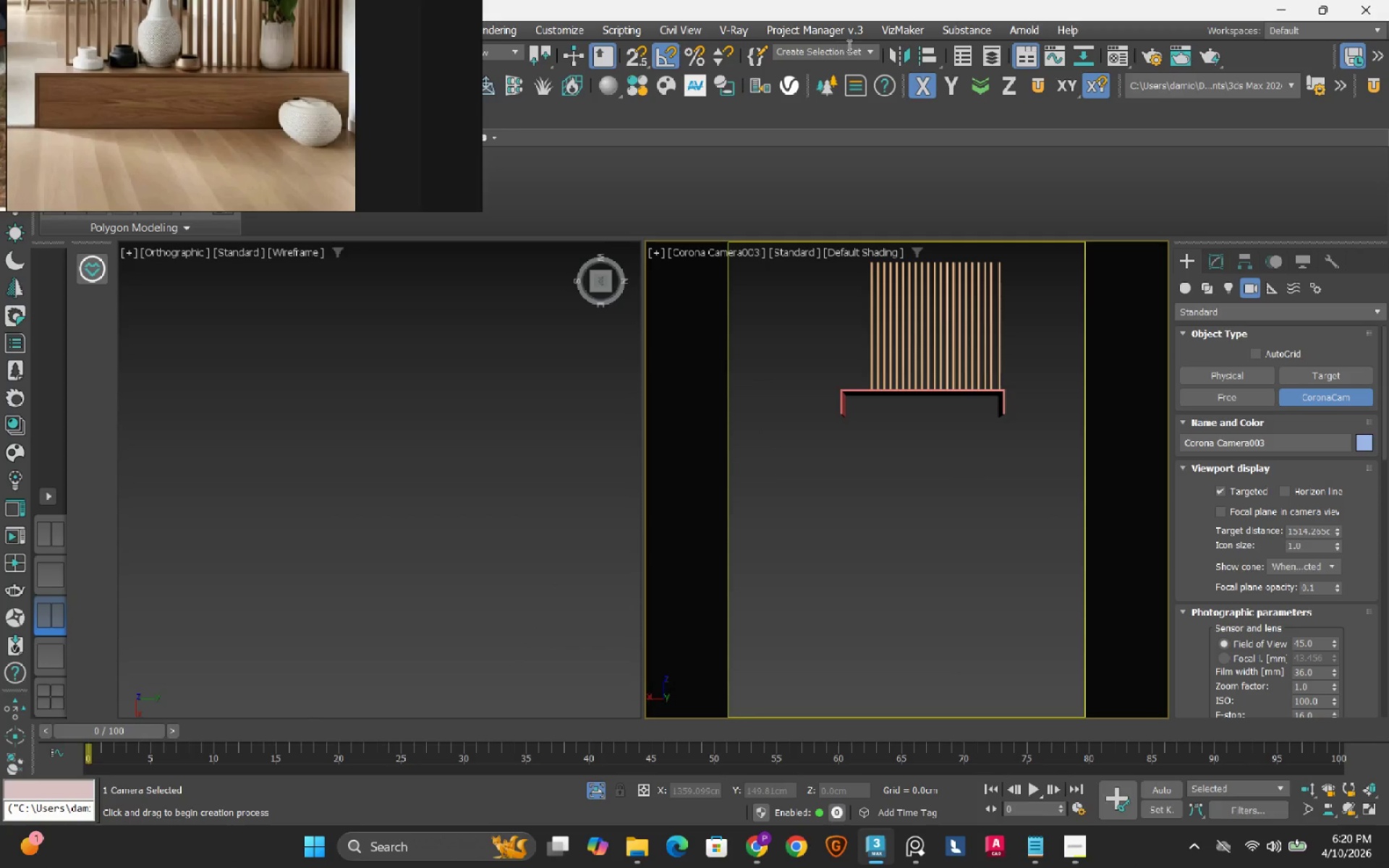 
left_click([869, 52])
 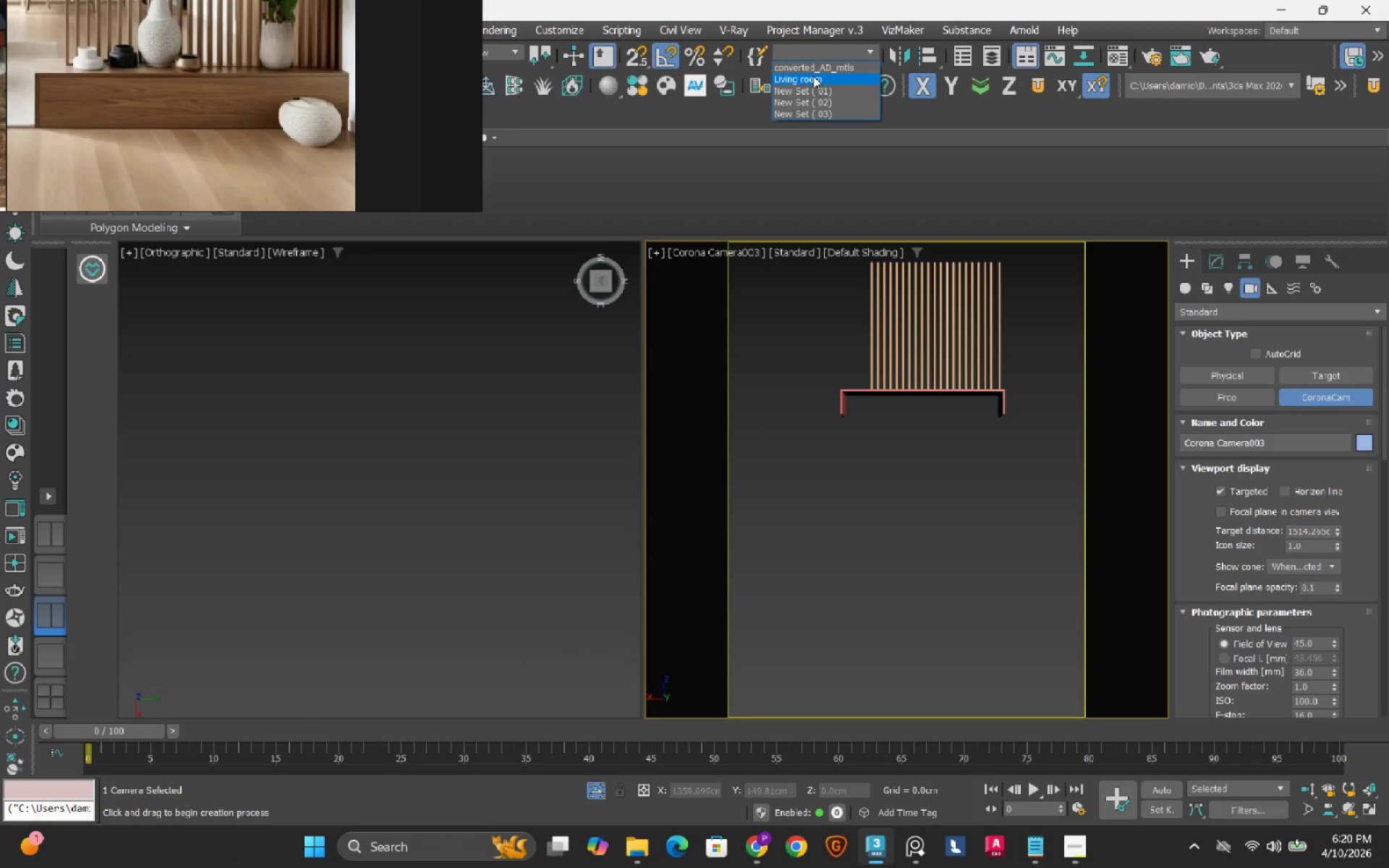 
left_click([813, 76])
 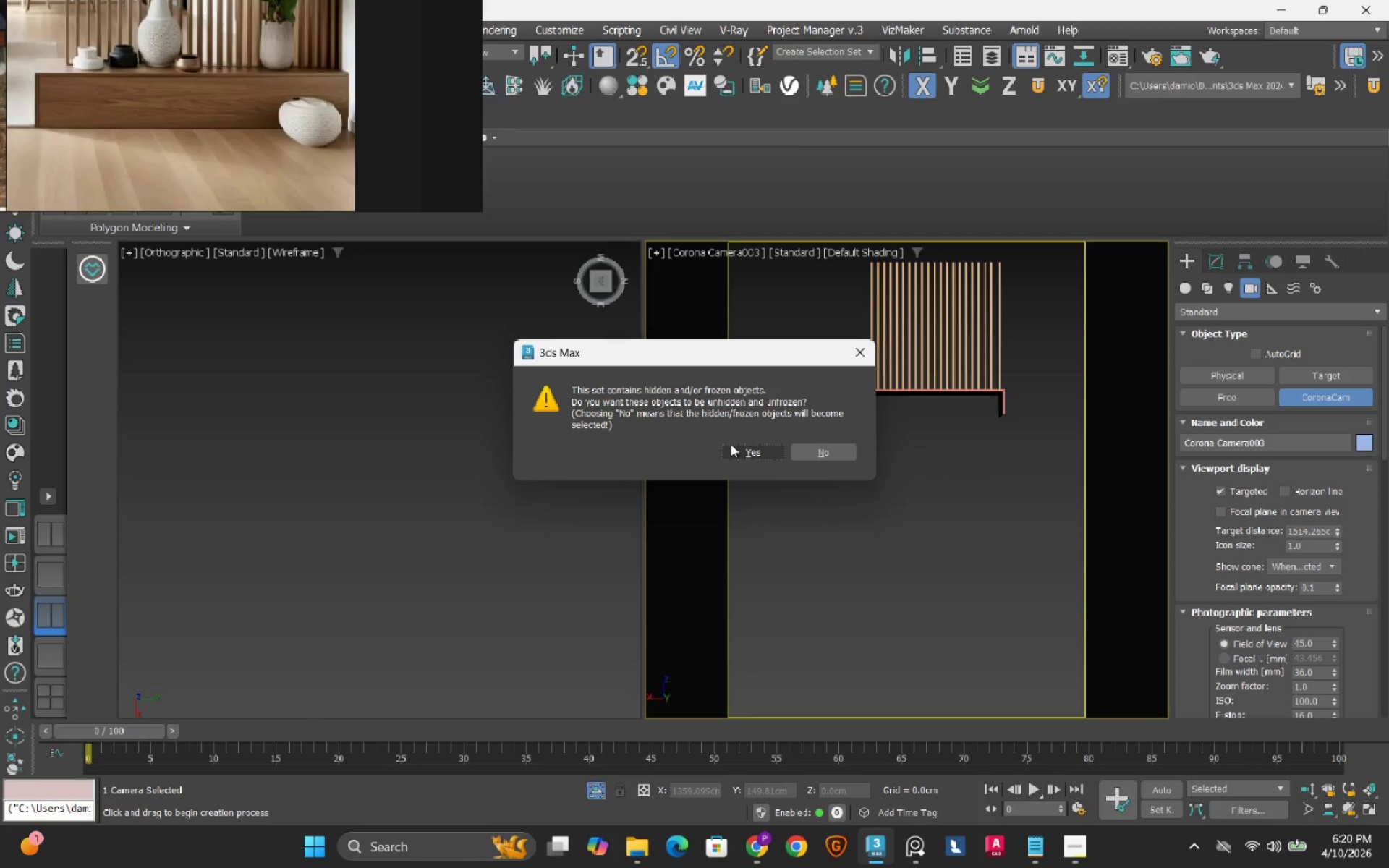 
left_click([738, 448])
 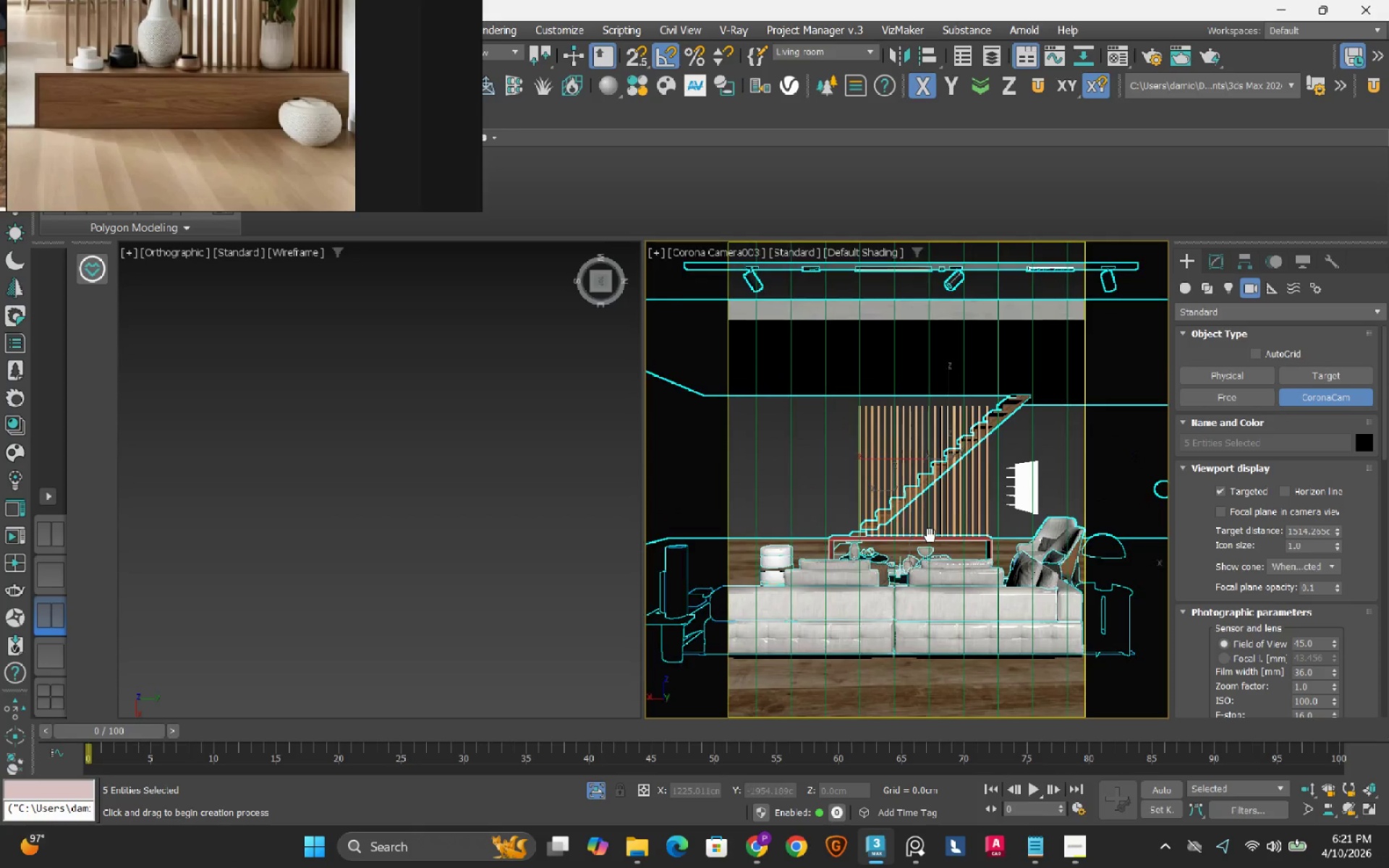 
scroll: coordinate [486, 460], scroll_direction: down, amount: 1.0
 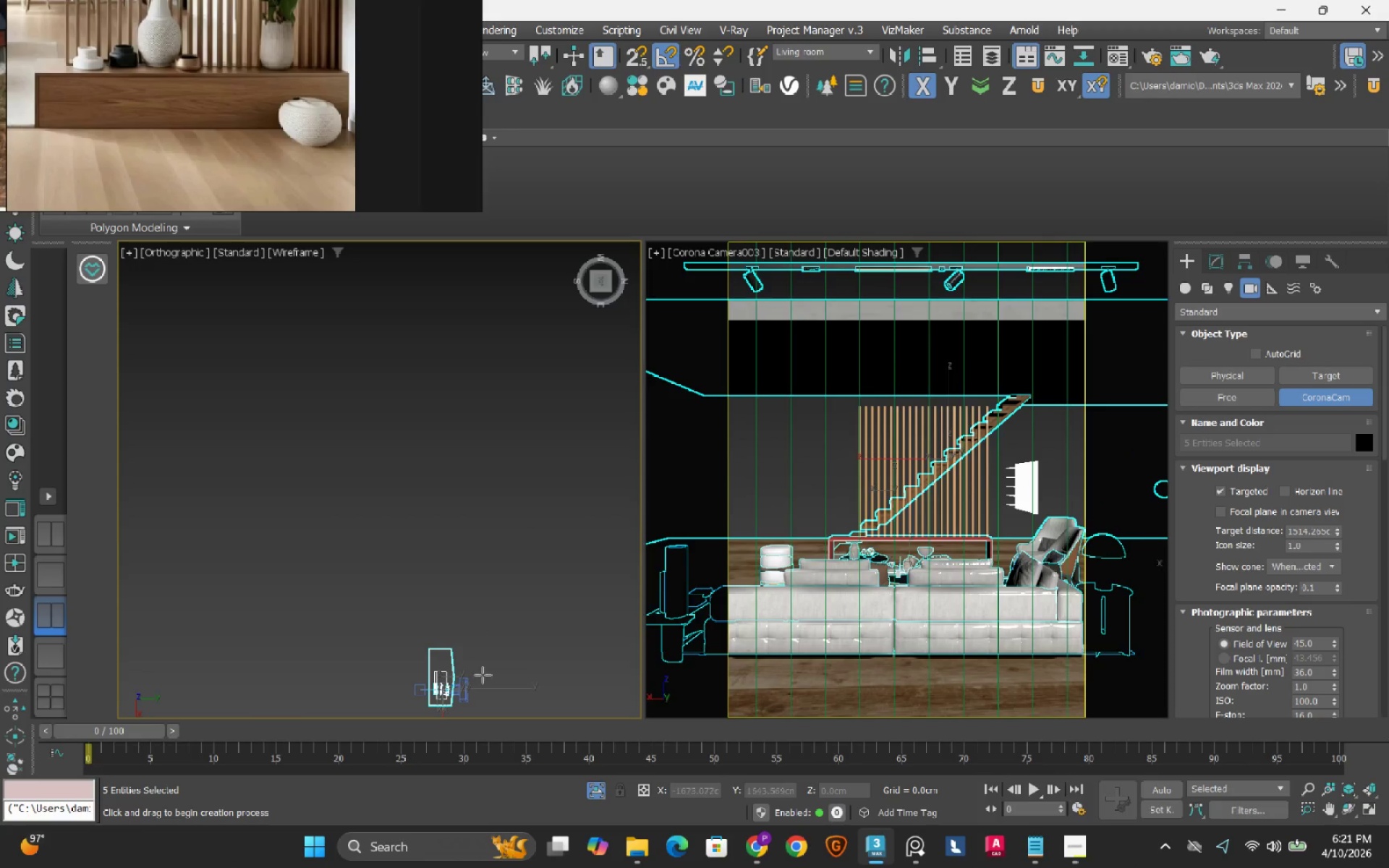 
scroll: coordinate [511, 583], scroll_direction: up, amount: 8.0
 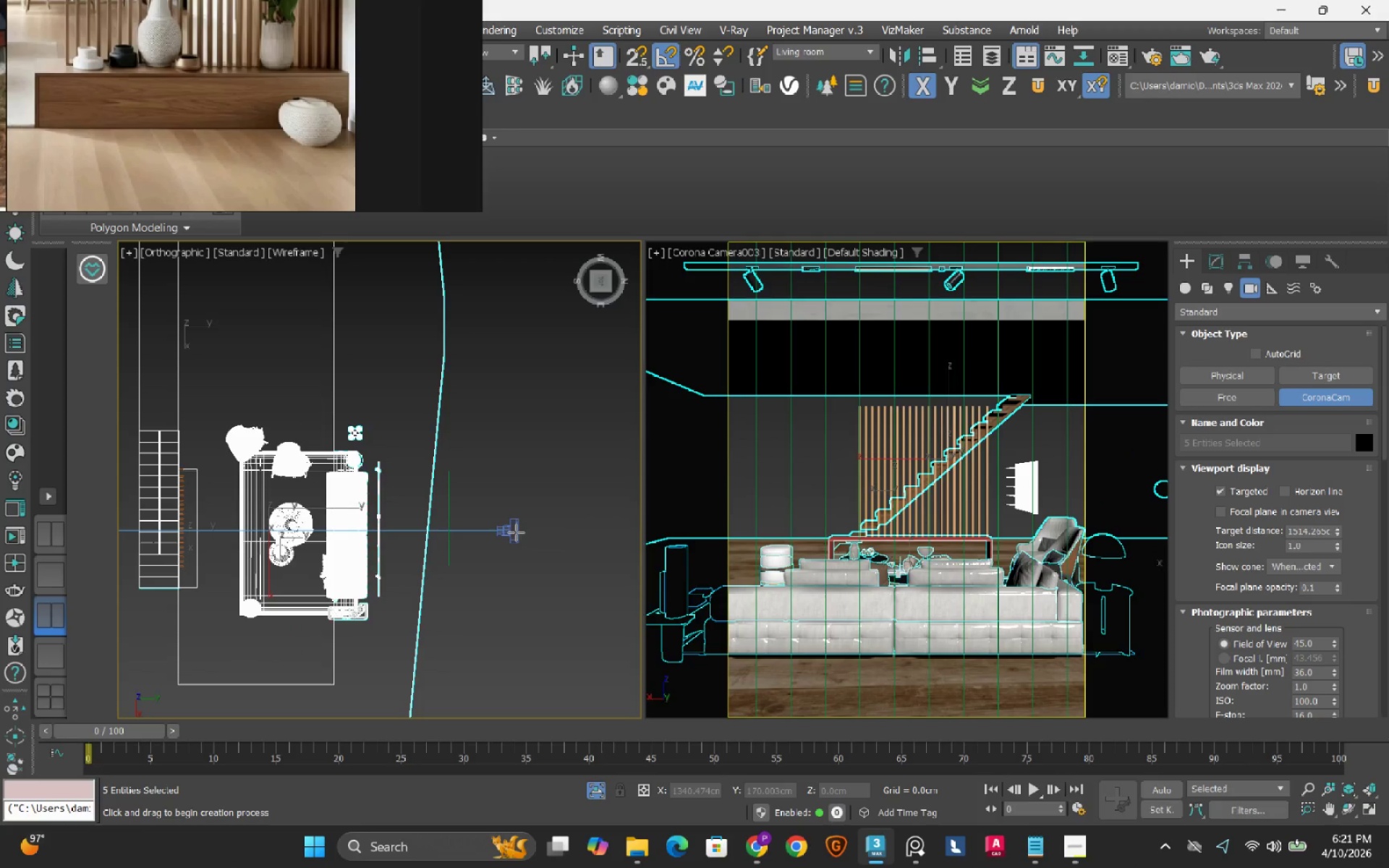 
mouse_move([511, 512])
 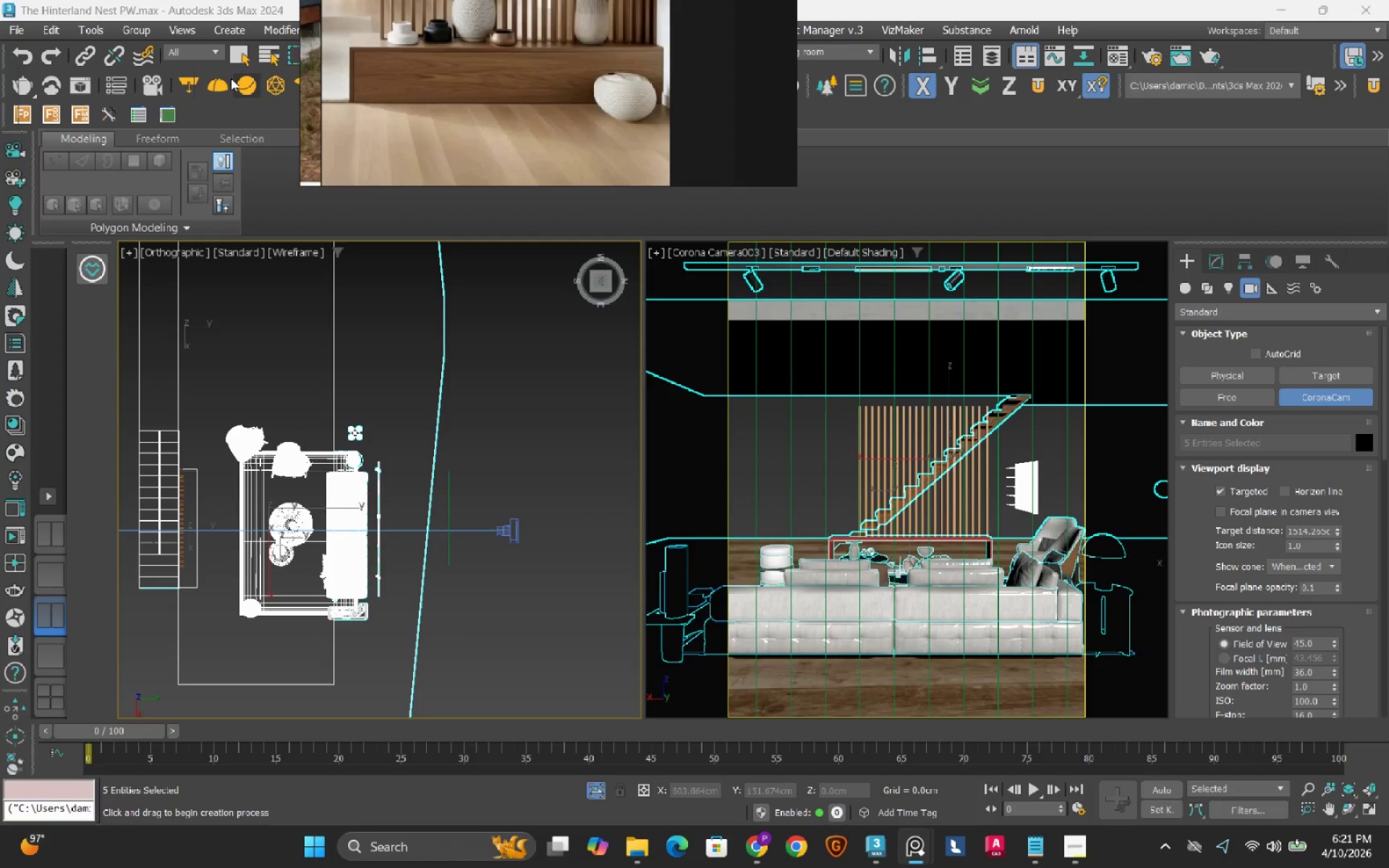 
left_click([243, 60])
 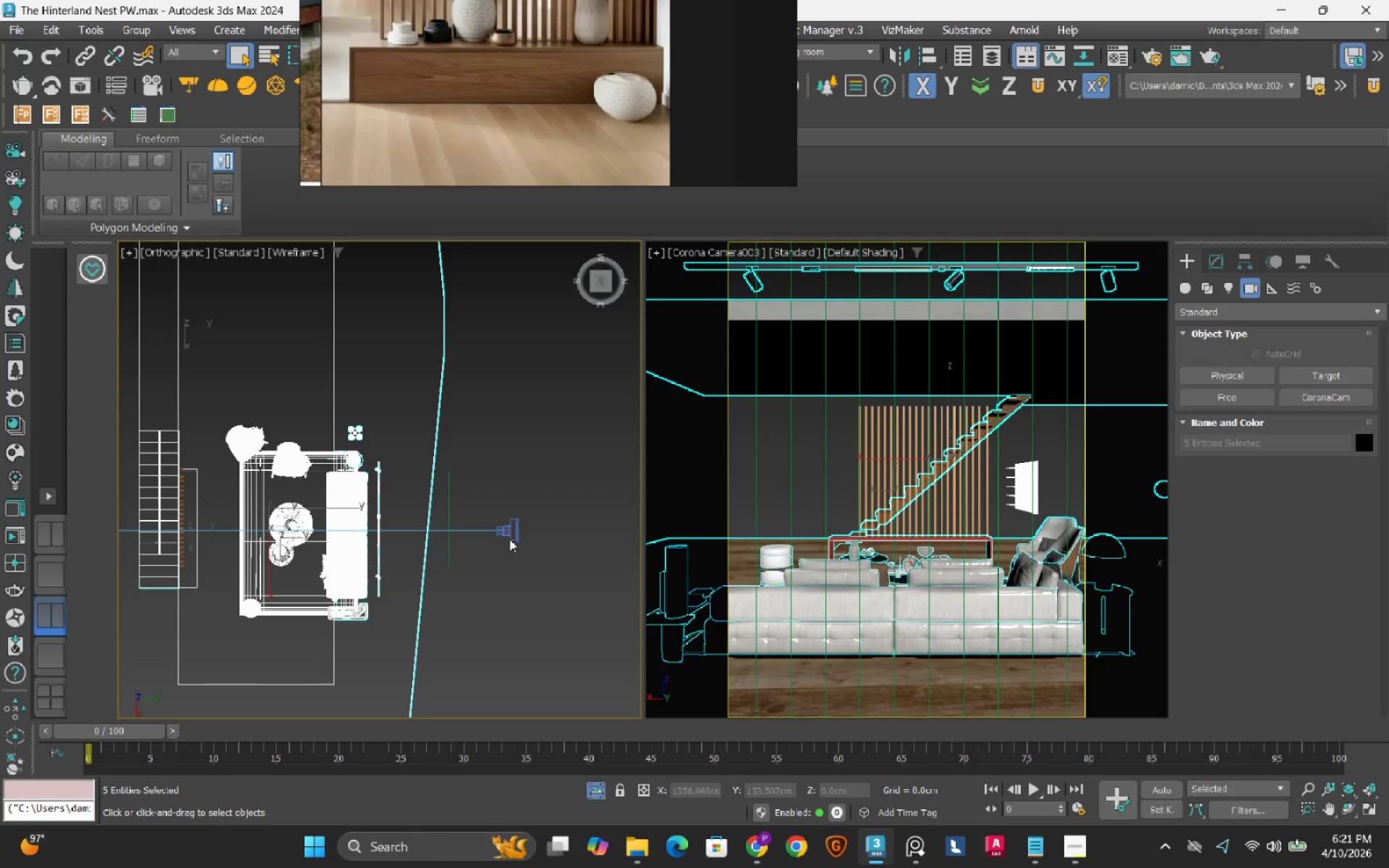 
left_click([514, 532])
 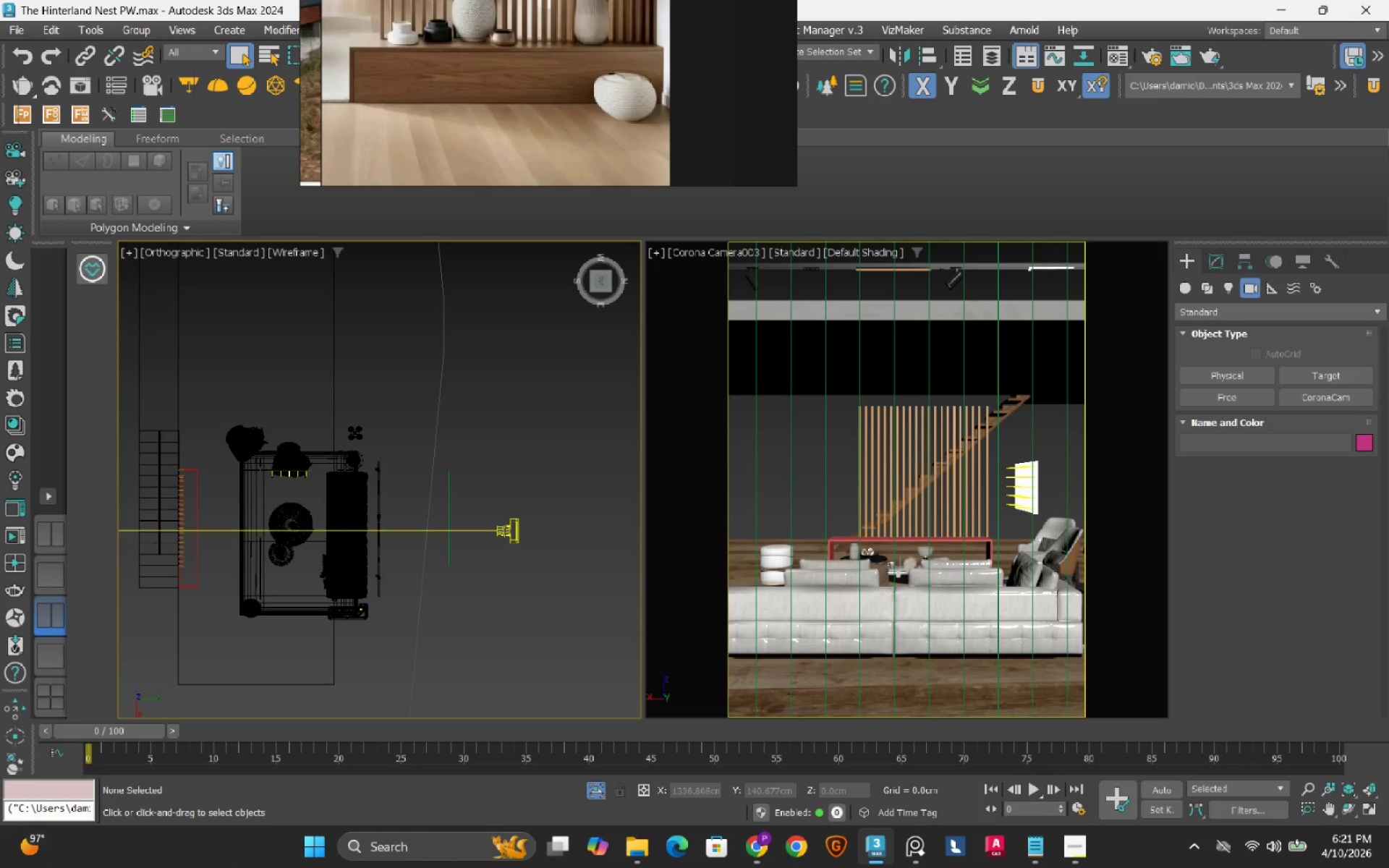 
left_click([509, 532])
 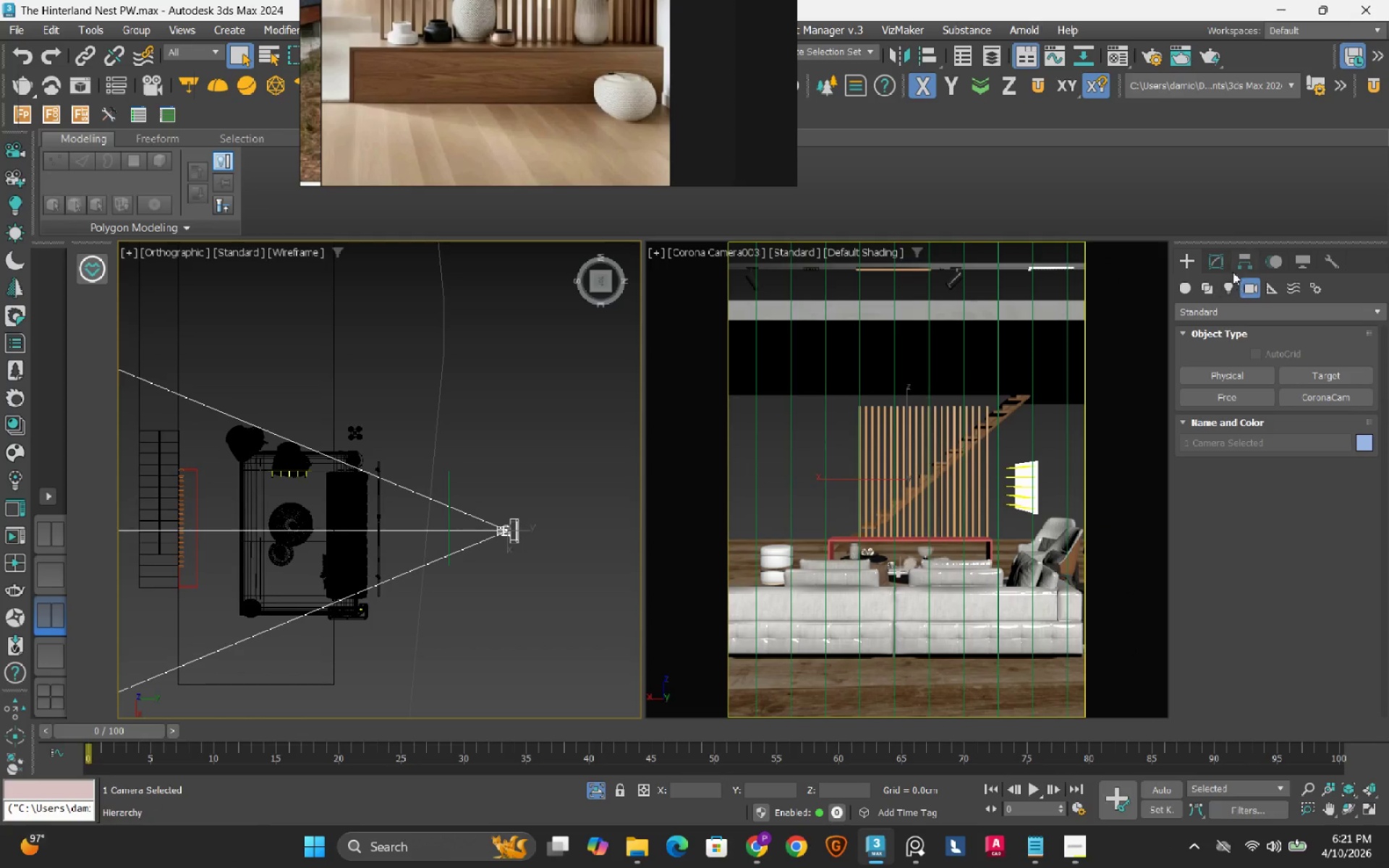 
left_click([1220, 260])
 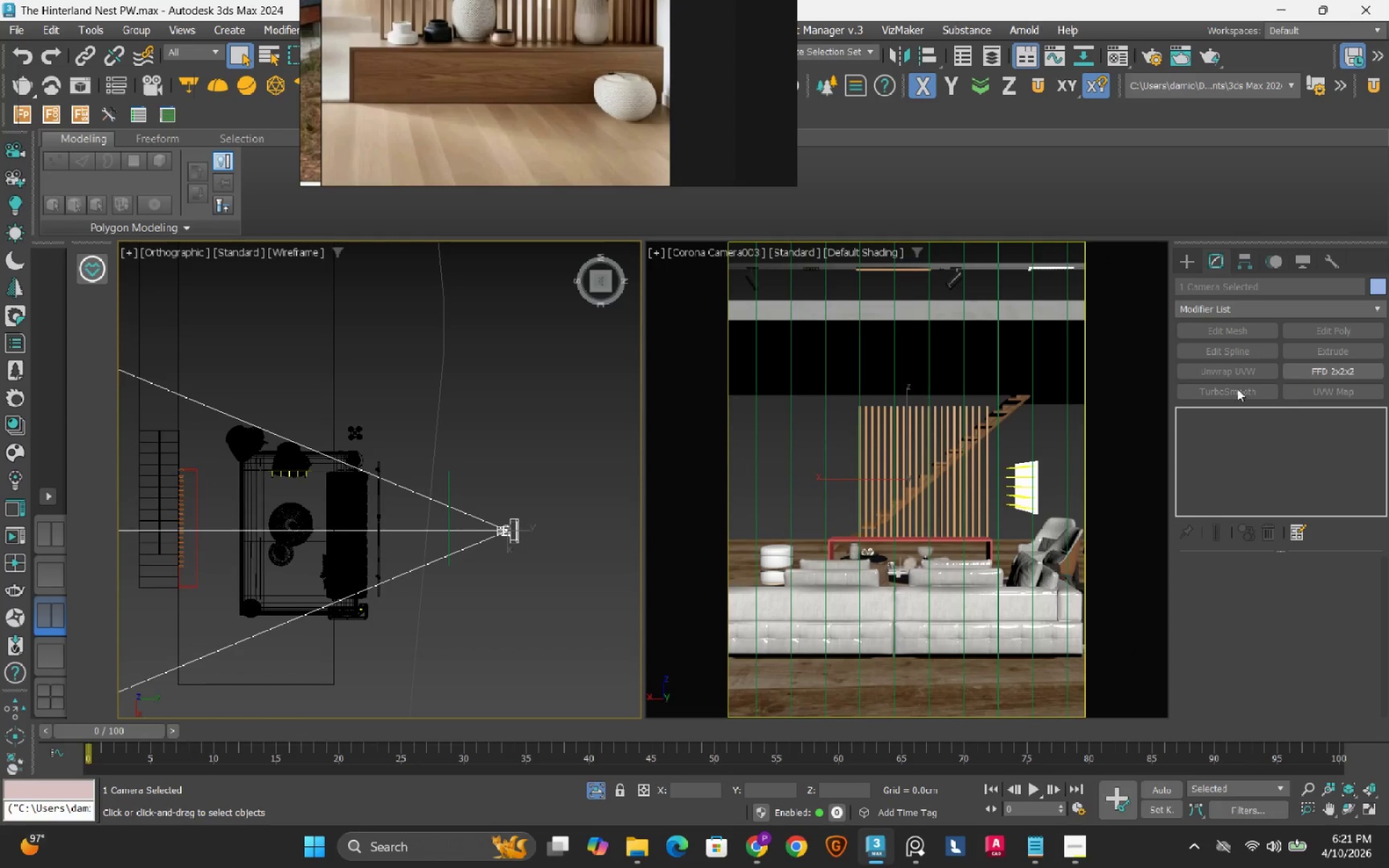 
left_click_drag(start_coordinate=[553, 591], to_coordinate=[549, 586])
 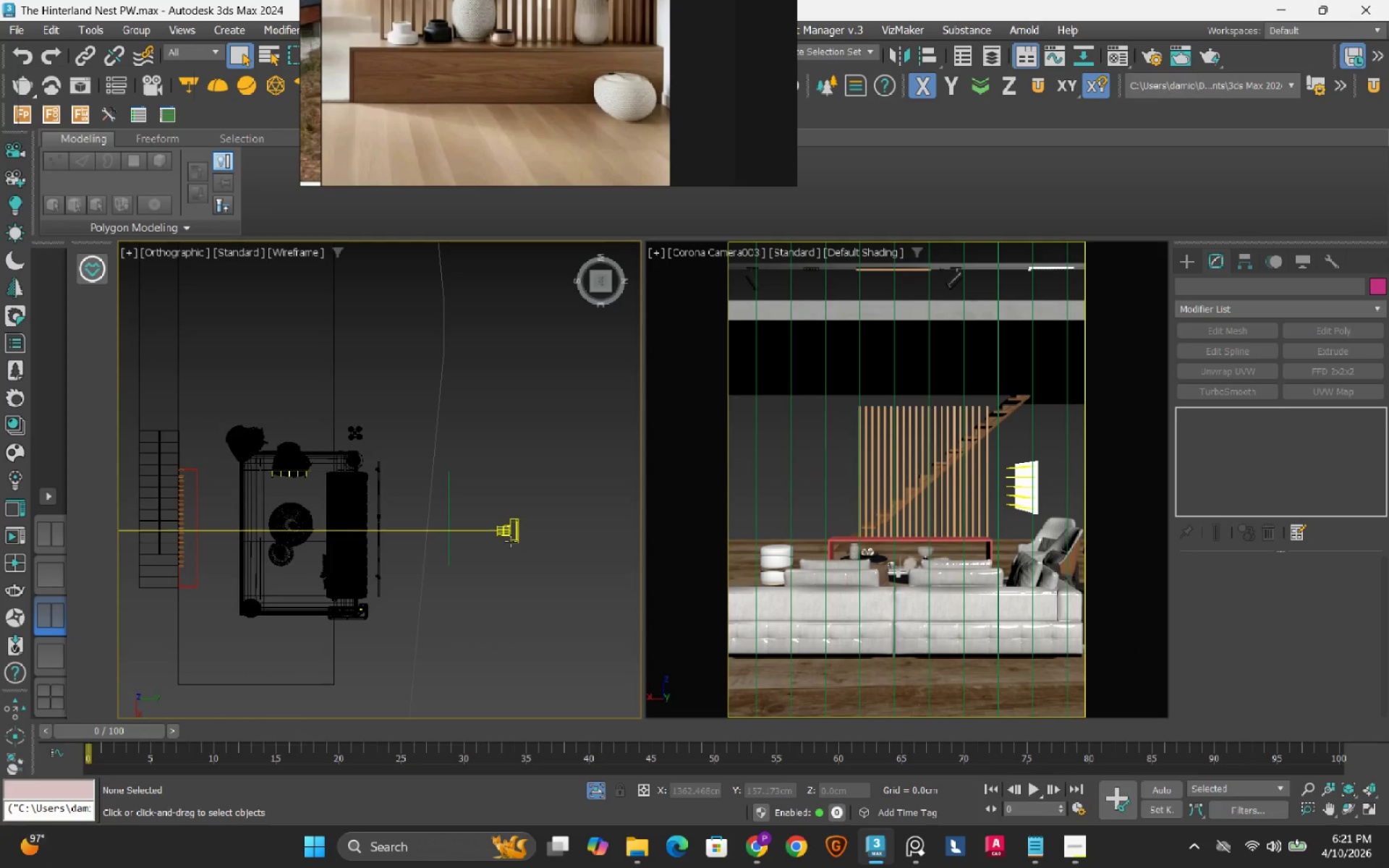 
left_click([511, 541])
 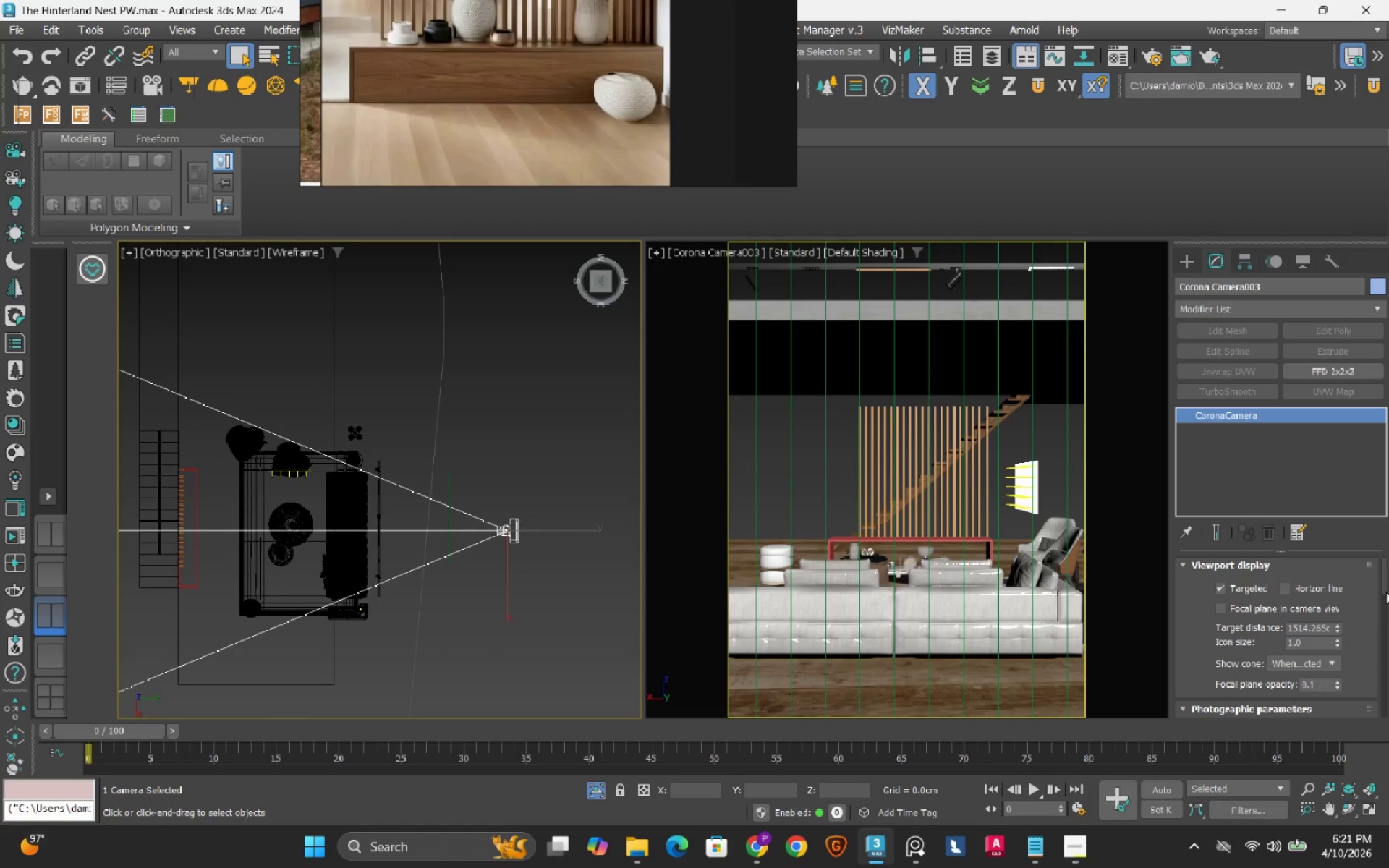 
left_click_drag(start_coordinate=[1383, 579], to_coordinate=[1386, 676])
 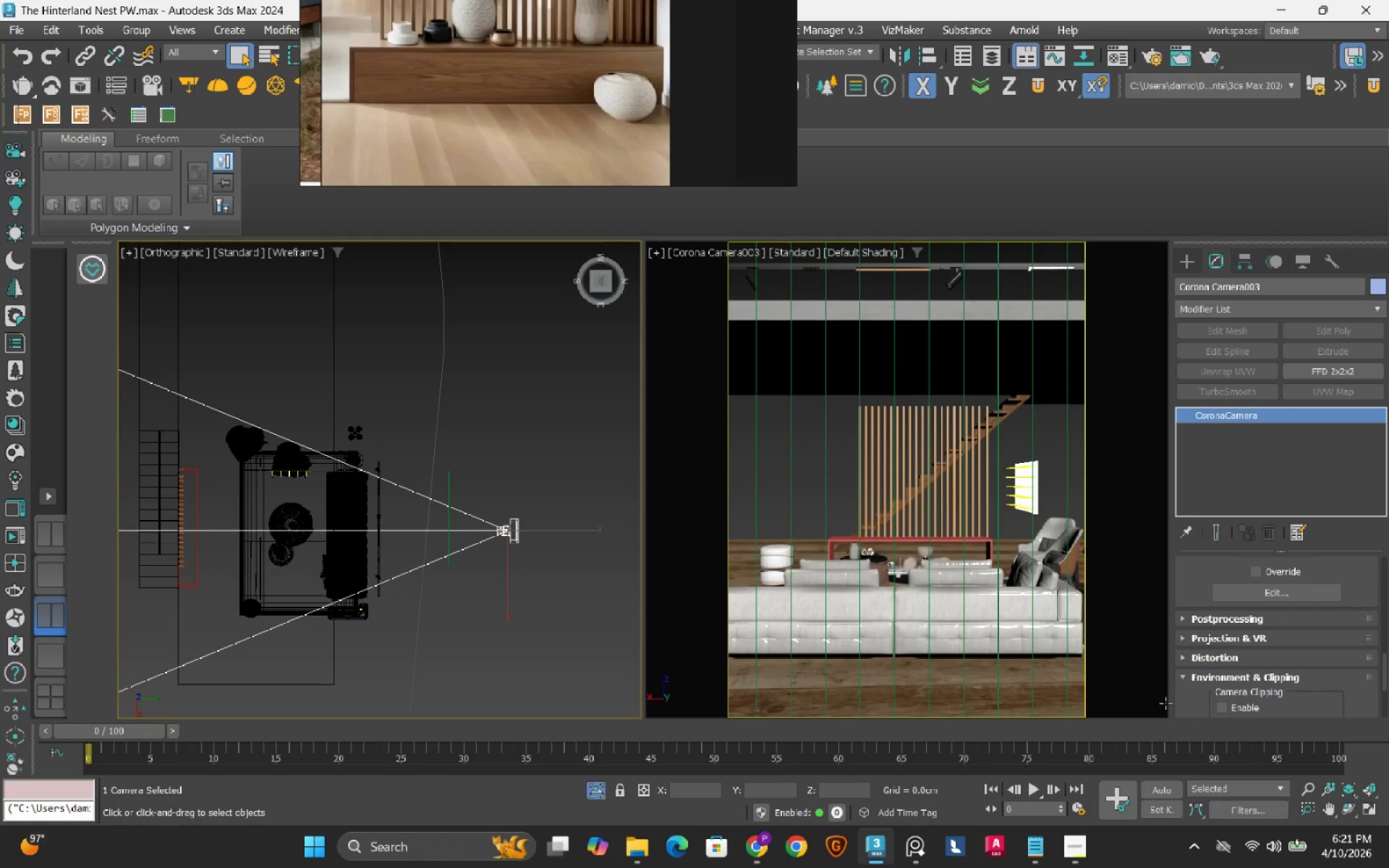 
scroll: coordinate [1194, 679], scroll_direction: down, amount: 2.0
 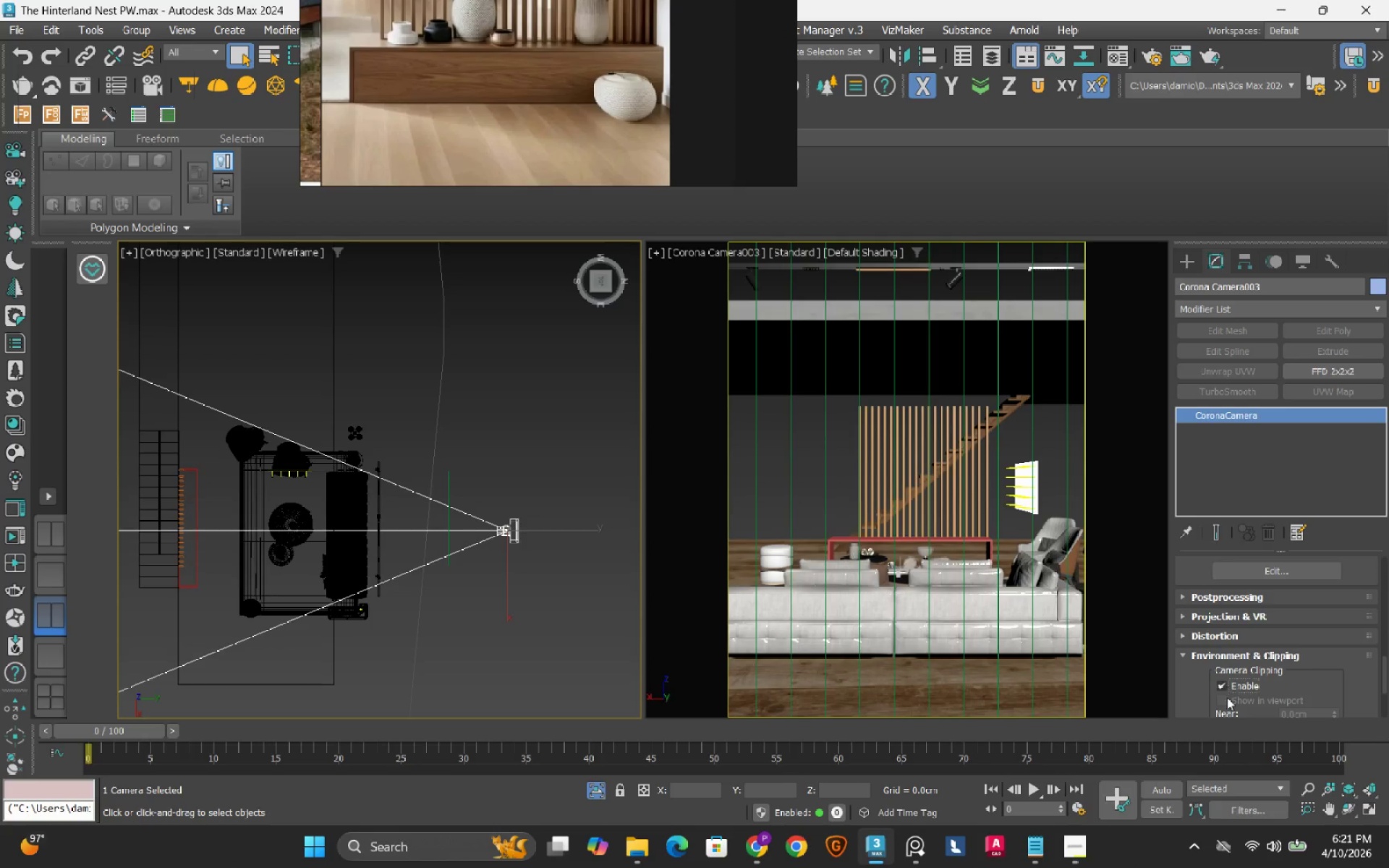 
double_click([1228, 702])
 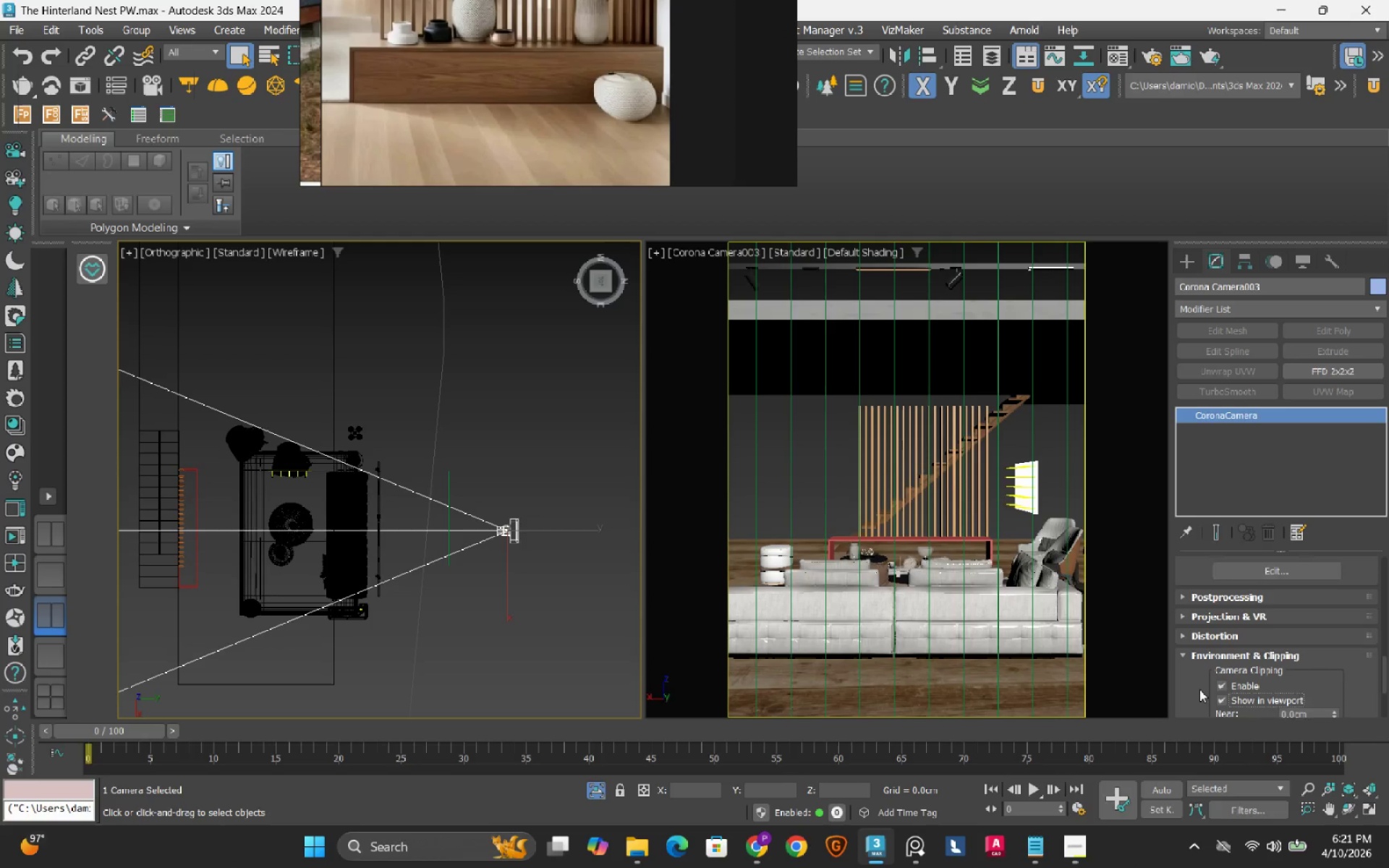 
scroll: coordinate [1199, 689], scroll_direction: down, amount: 1.0
 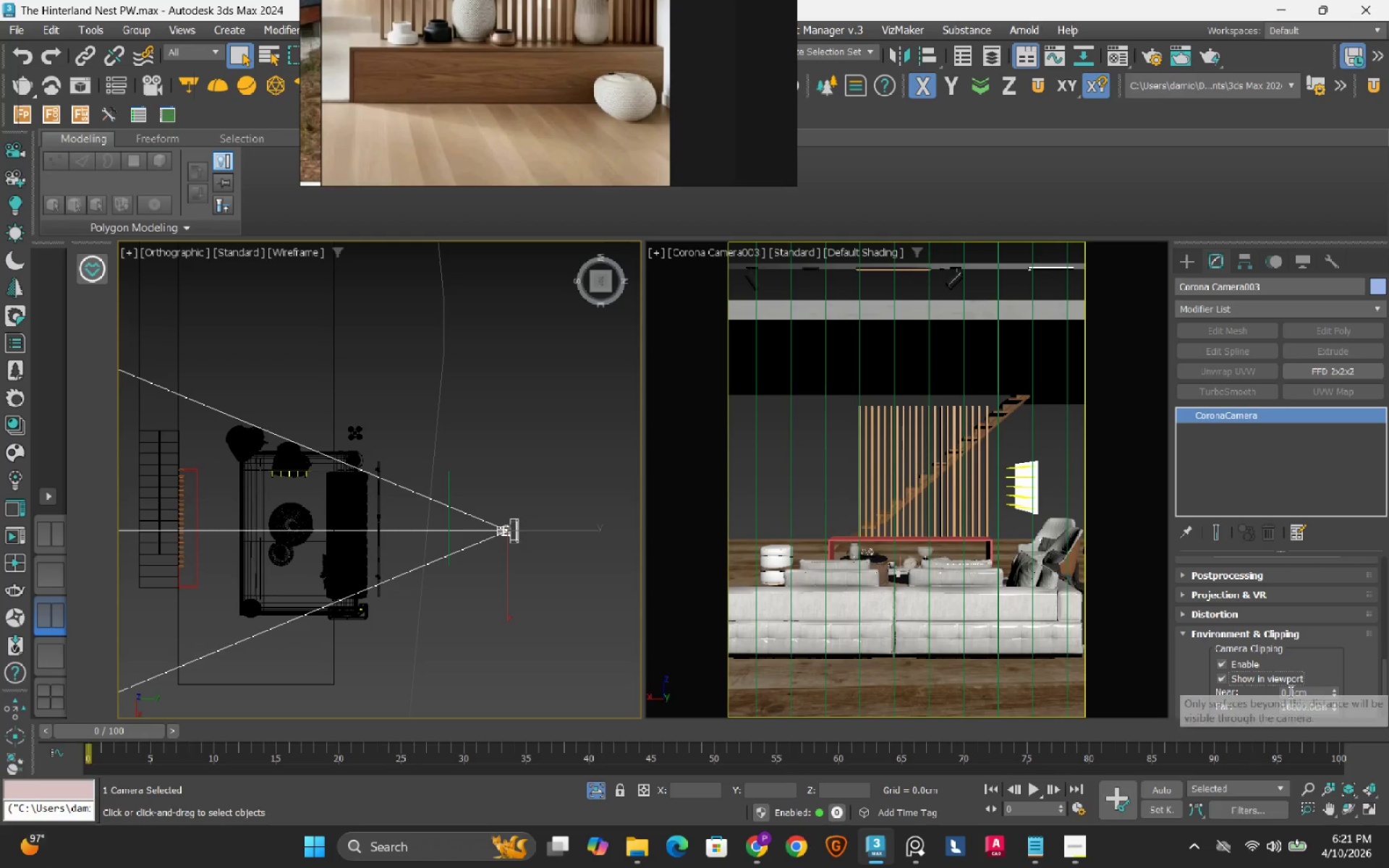 
double_click([1289, 691])
 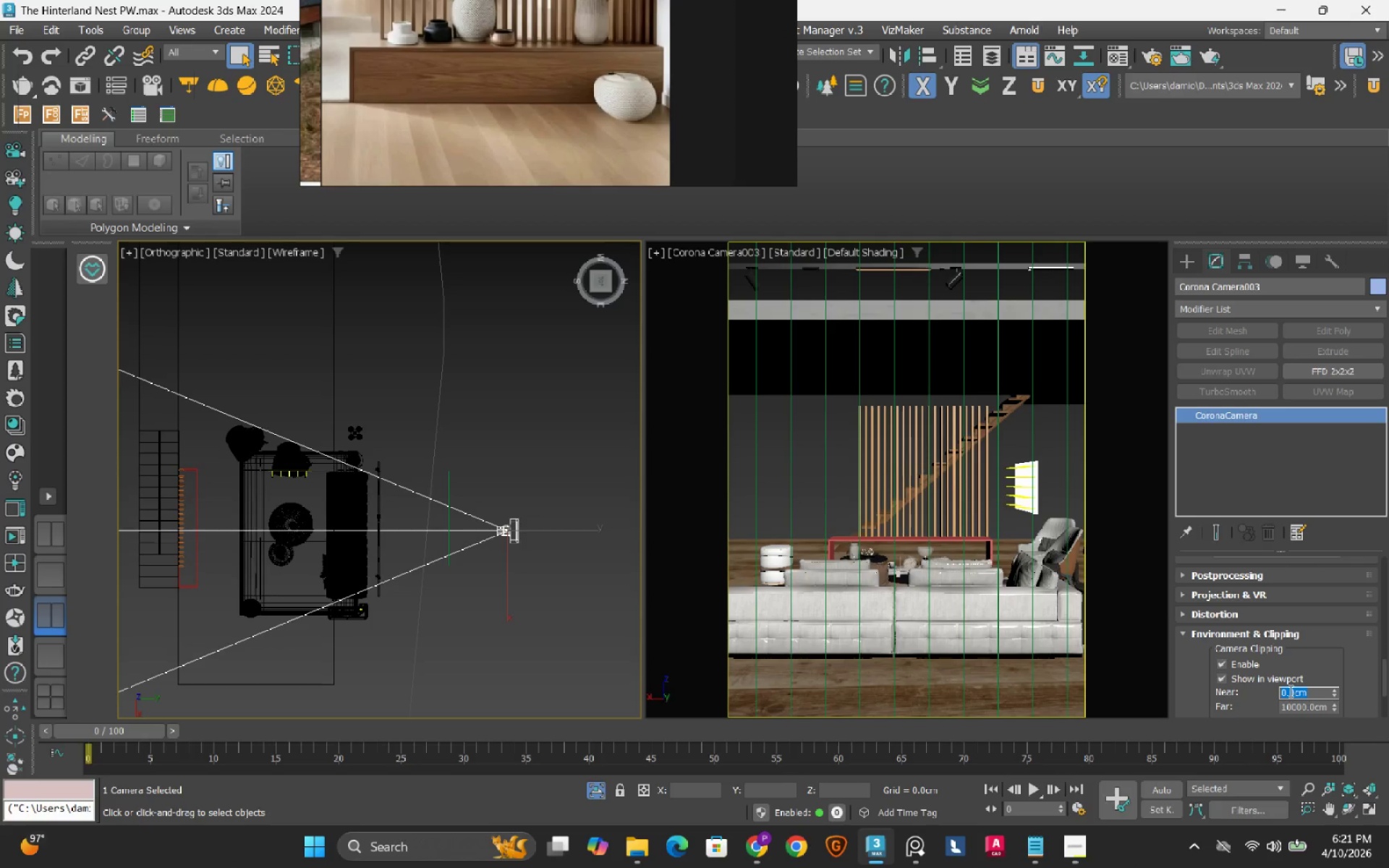 
key(Numpad2)
 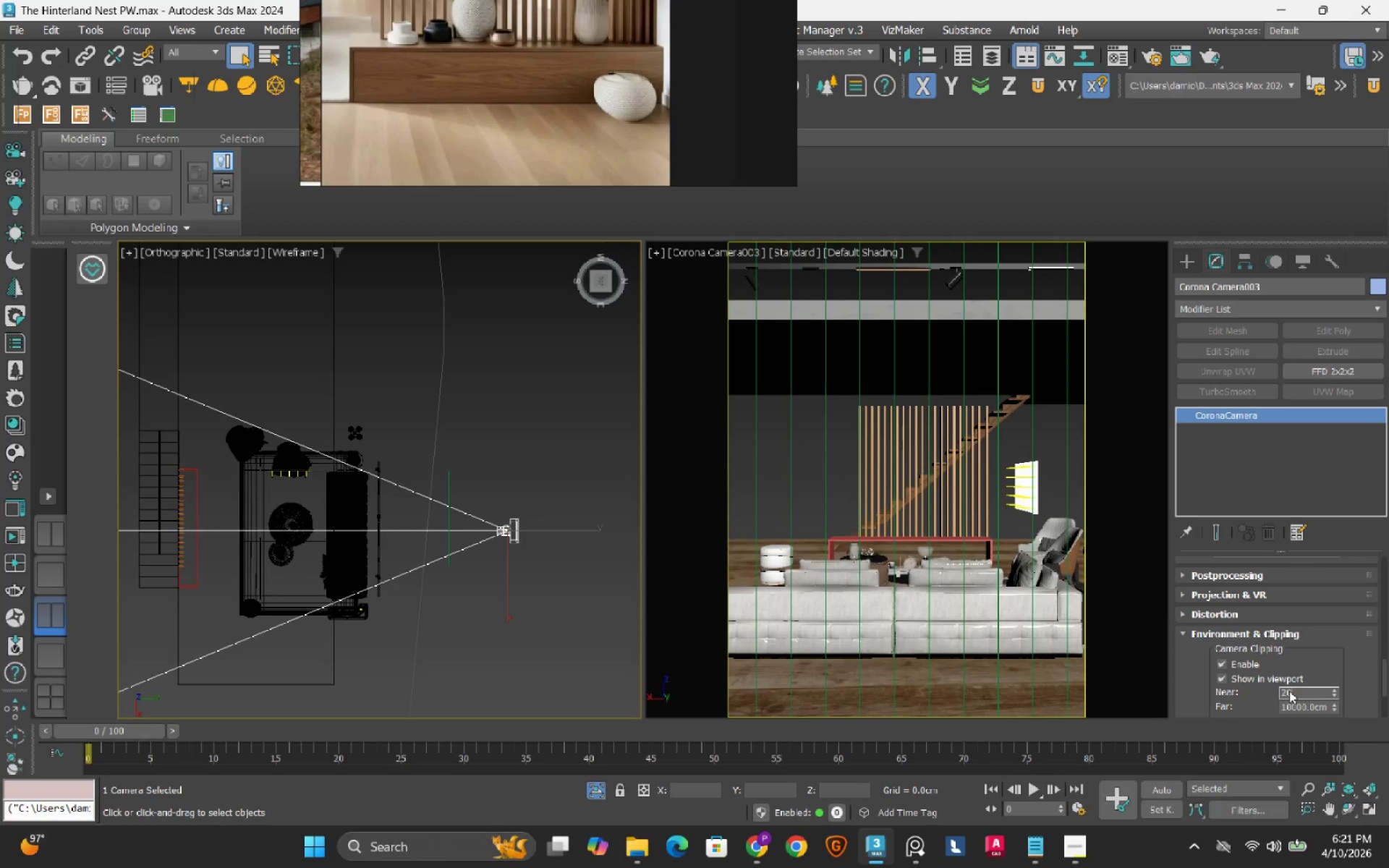 
key(Numpad0)
 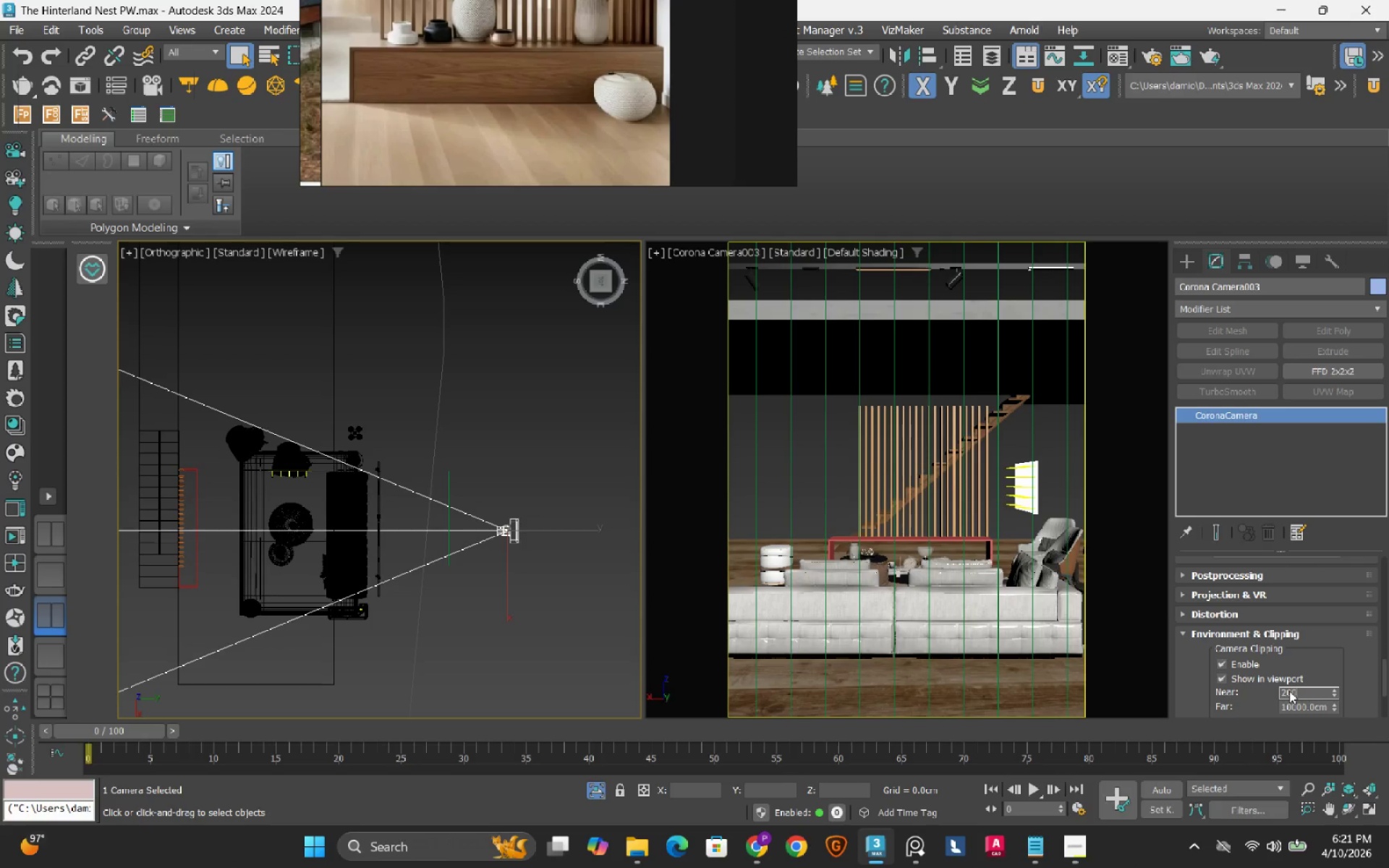 
key(Numpad0)
 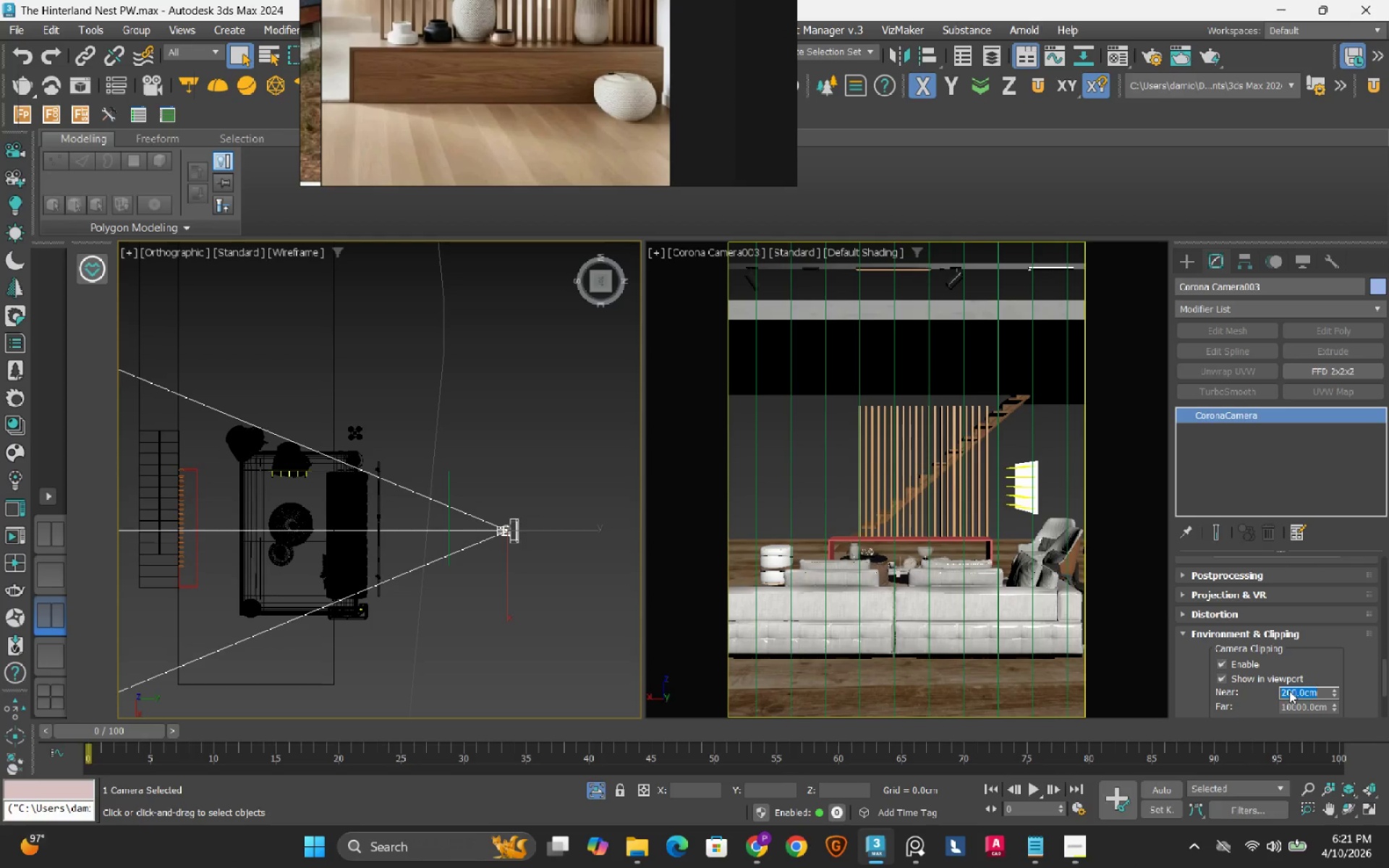 
key(NumpadEnter)
 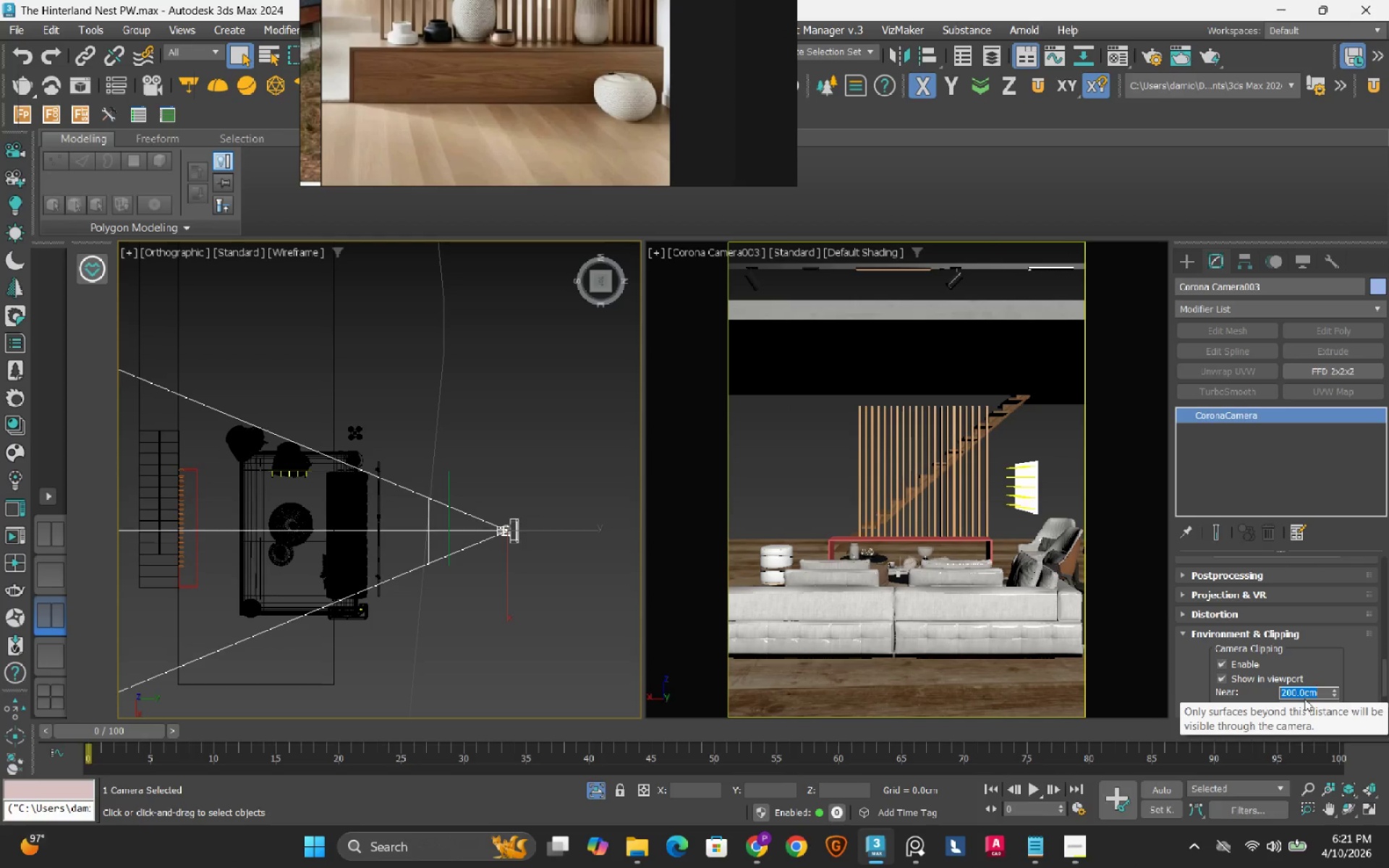 
key(Numpad3)
 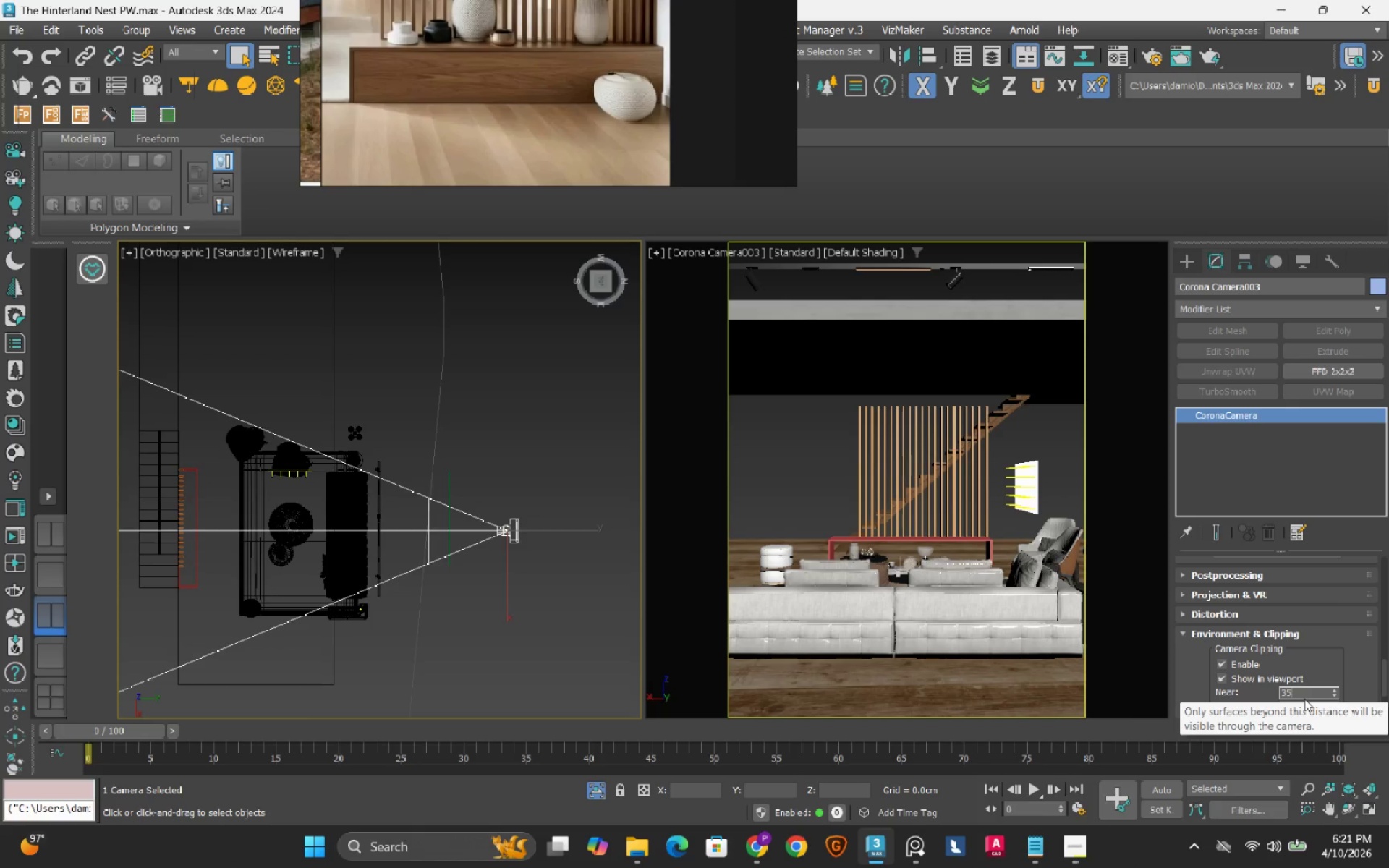 
key(Numpad5)
 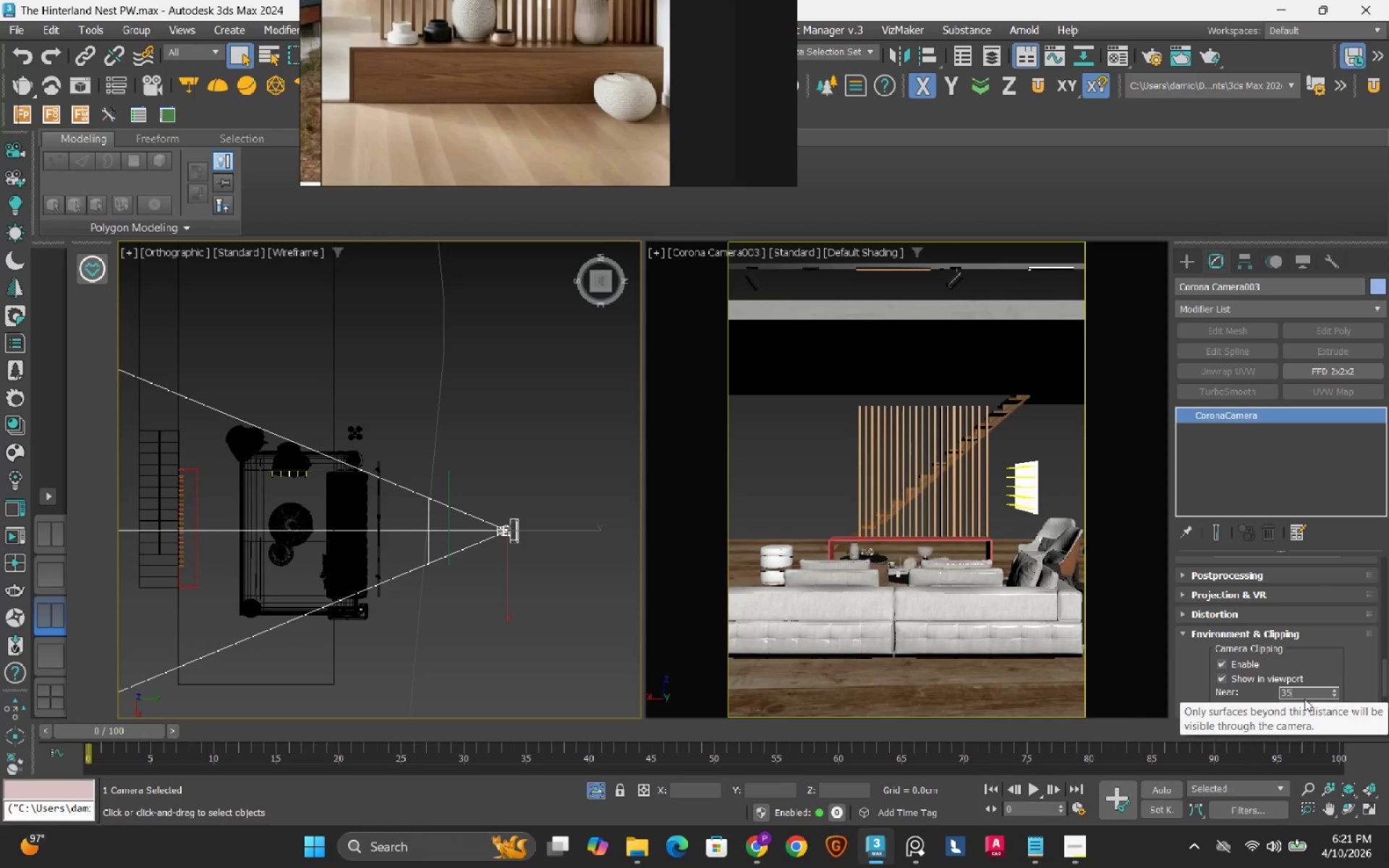 
key(Numpad0)
 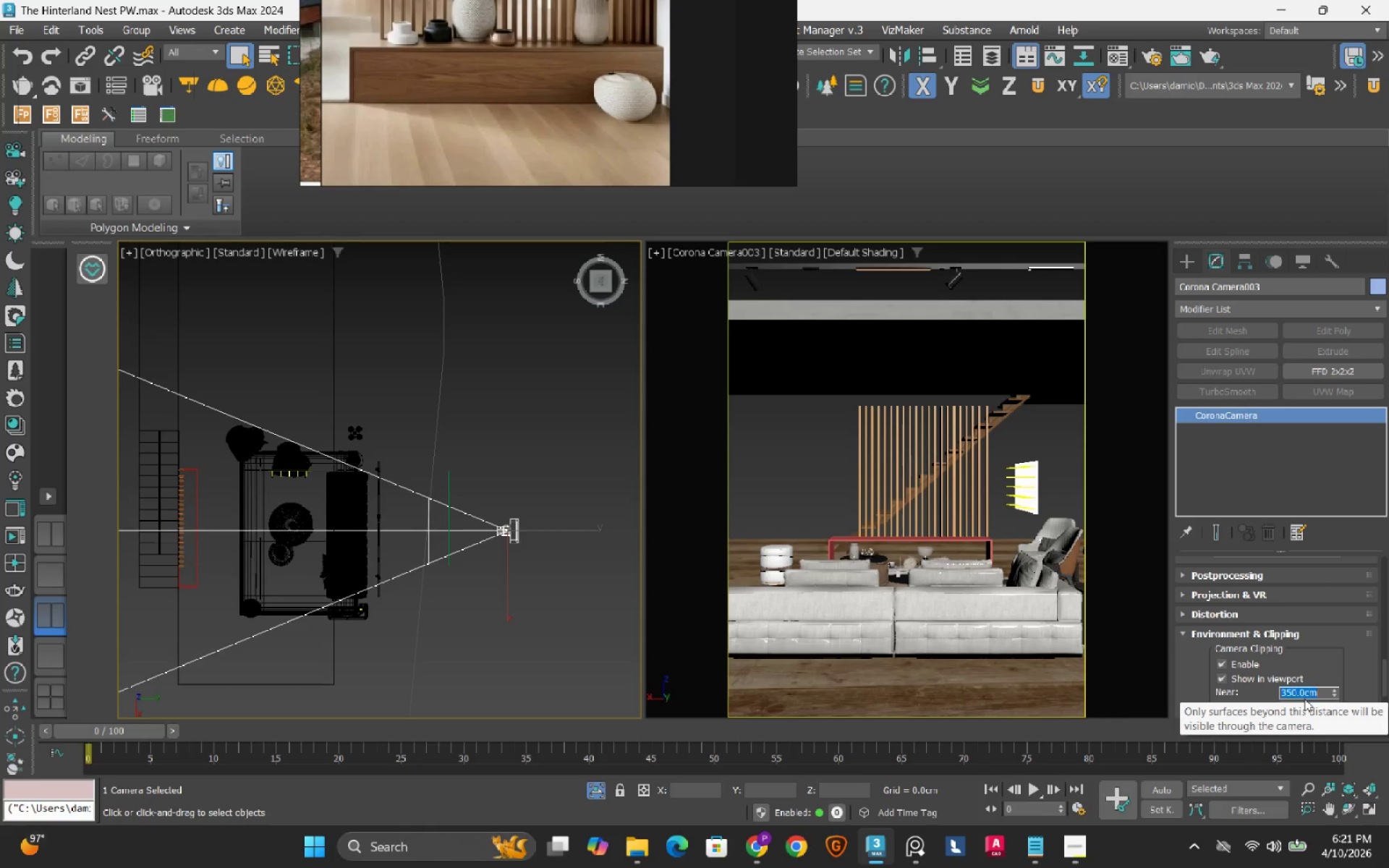 
key(NumpadEnter)
 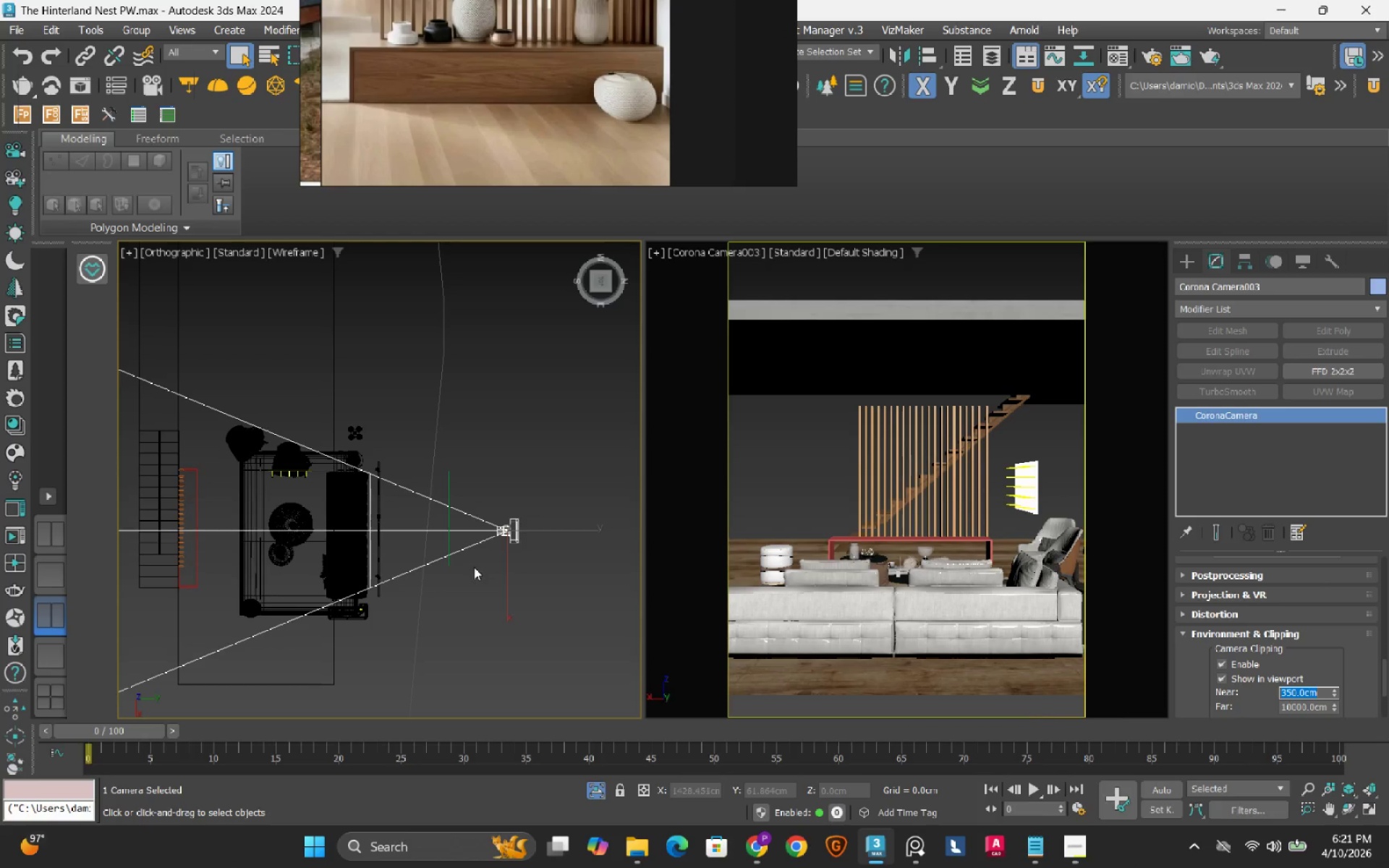 
key(W)
 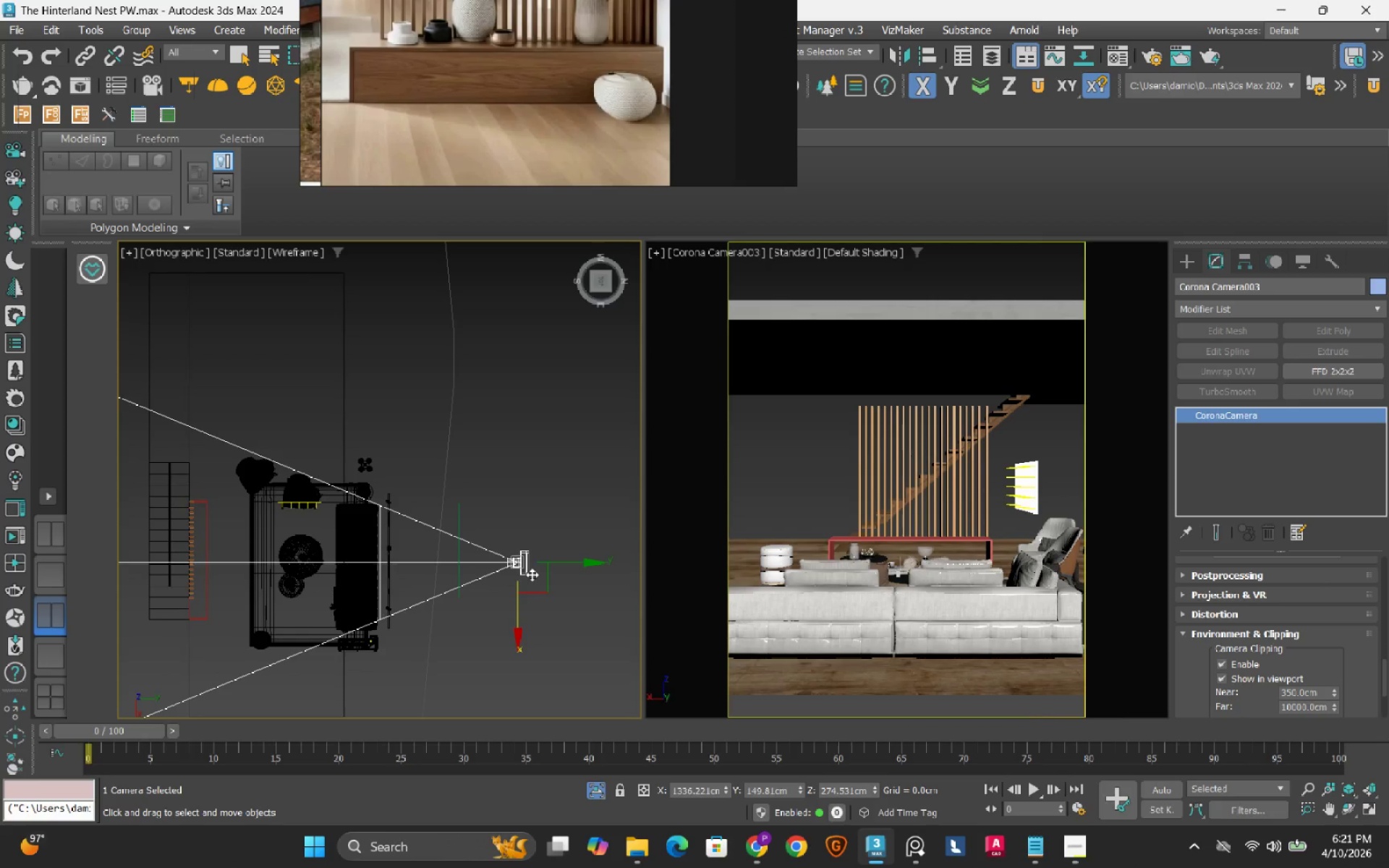 
scroll: coordinate [517, 563], scroll_direction: up, amount: 1.0
 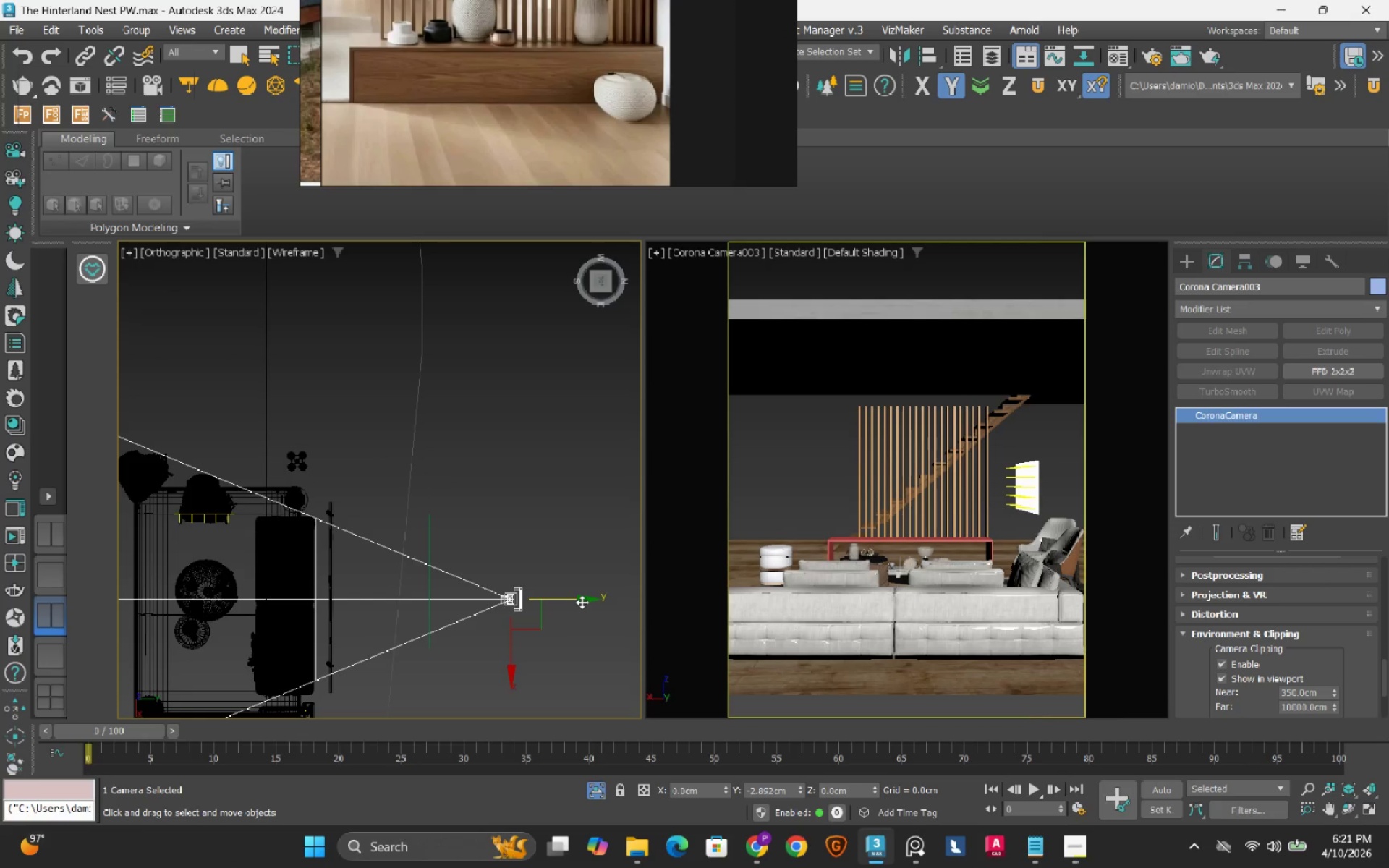 
mouse_move([666, 571])
 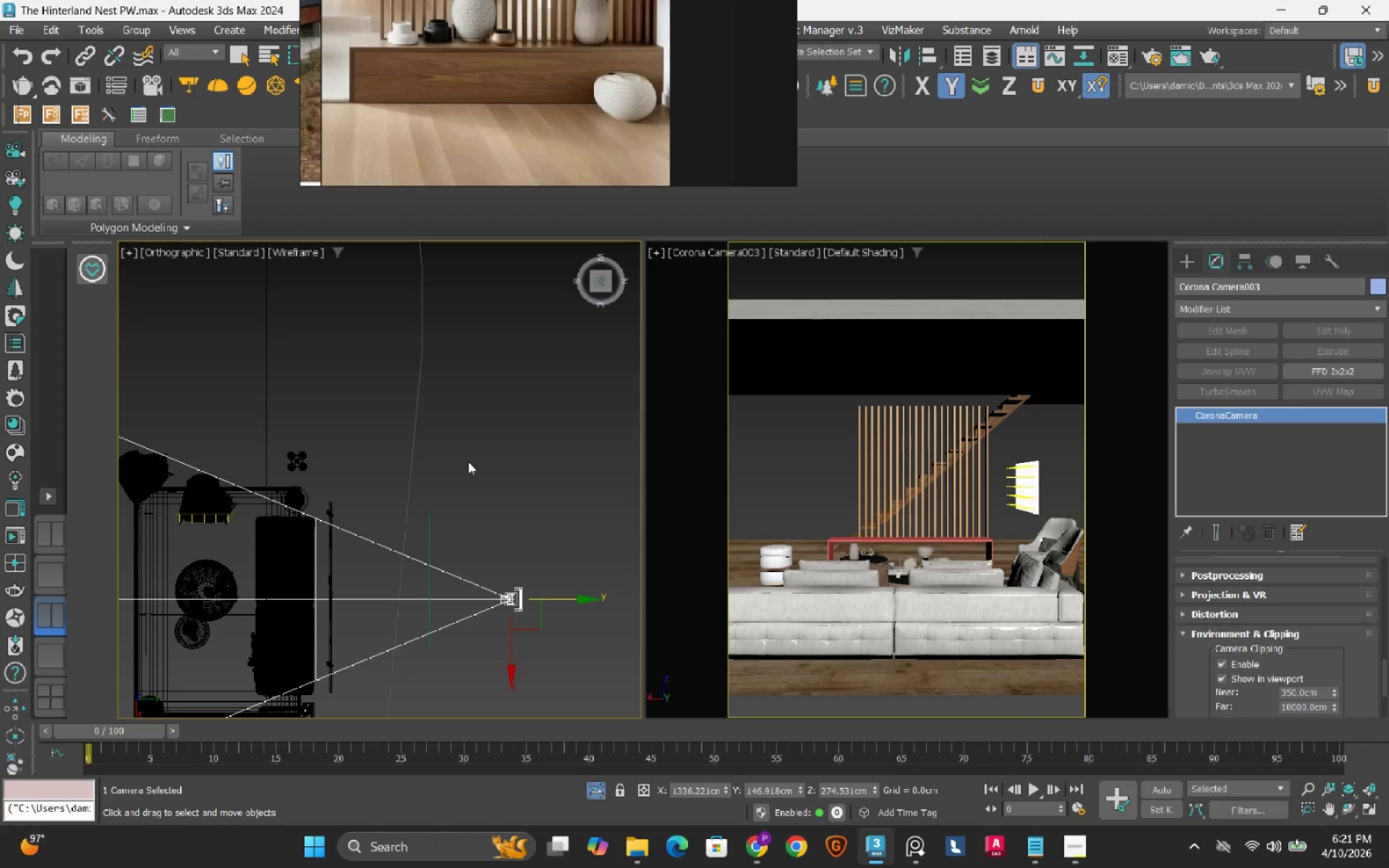 
scroll: coordinate [517, 477], scroll_direction: down, amount: 2.0
 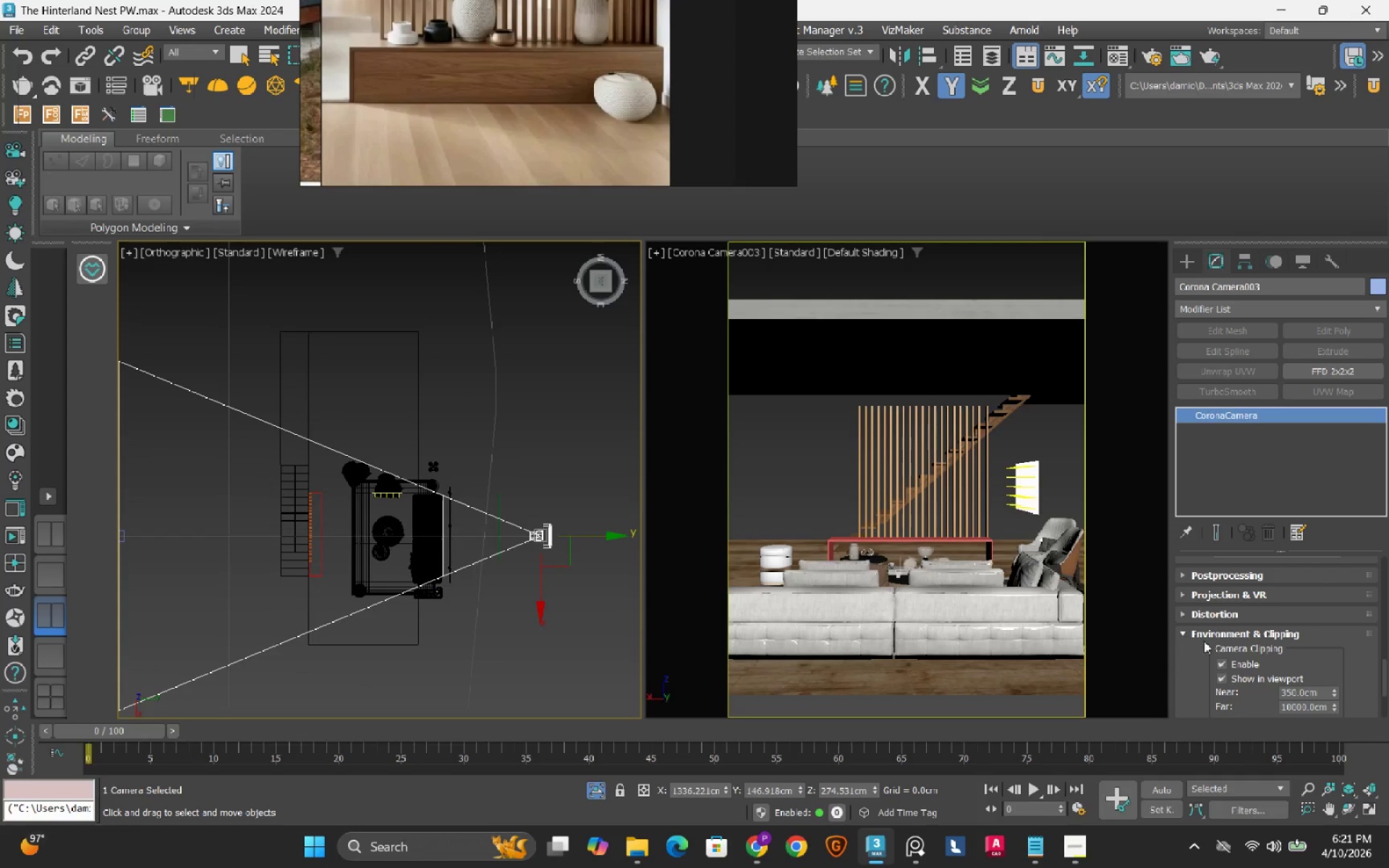 
scroll: coordinate [1207, 613], scroll_direction: up, amount: 39.0
 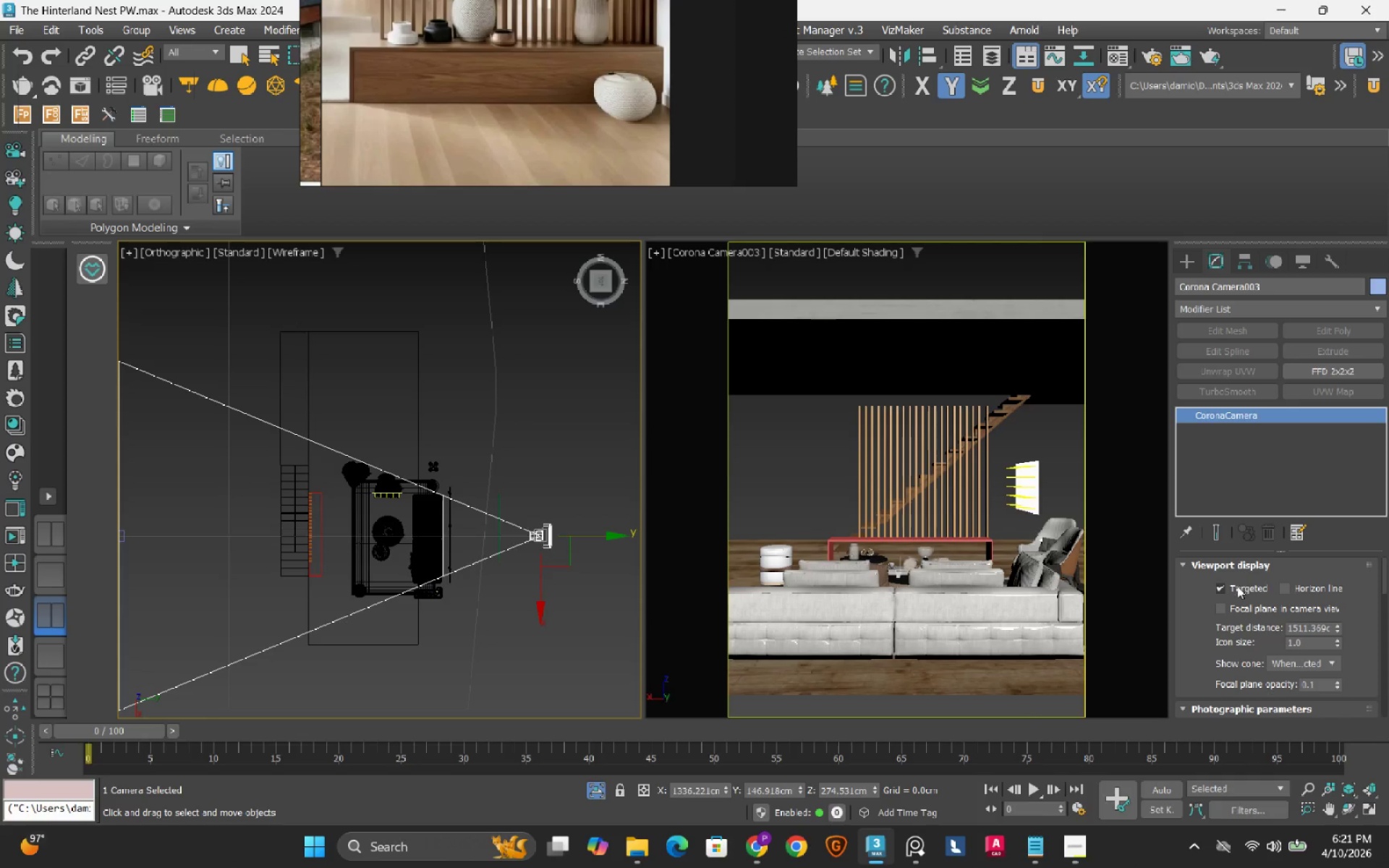 
double_click([1235, 587])
 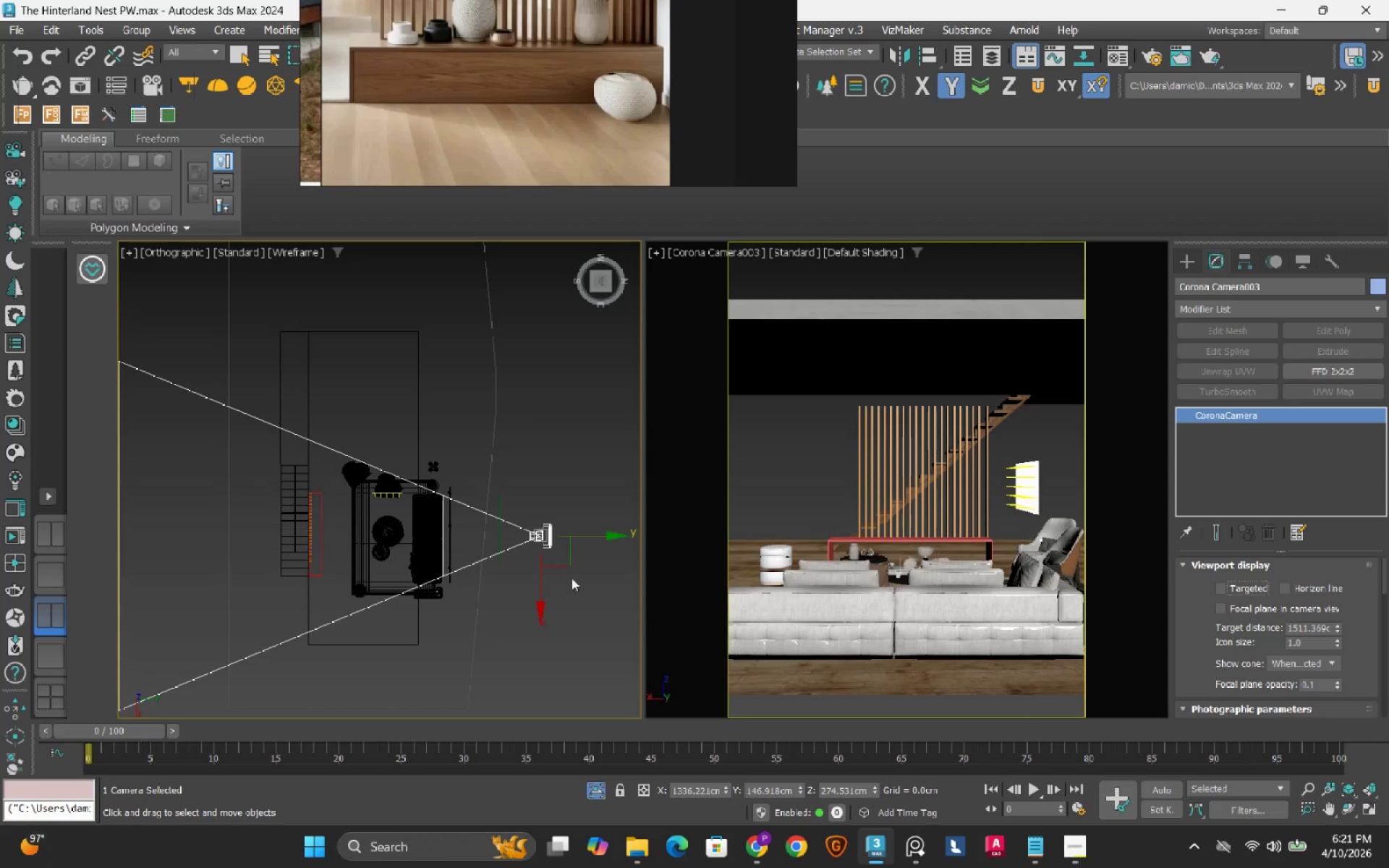 
left_click([563, 613])
 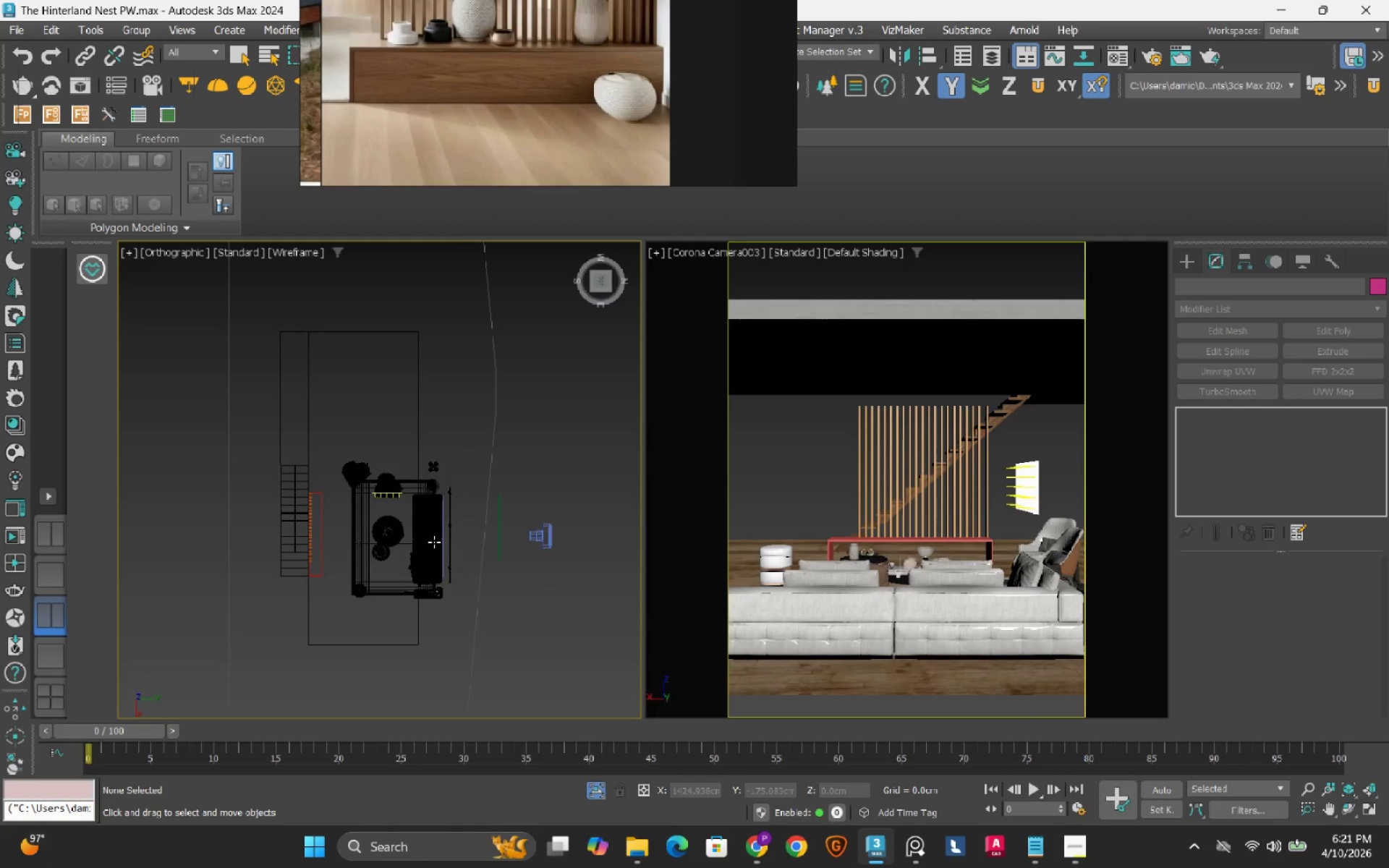 
scroll: coordinate [434, 542], scroll_direction: down, amount: 2.0
 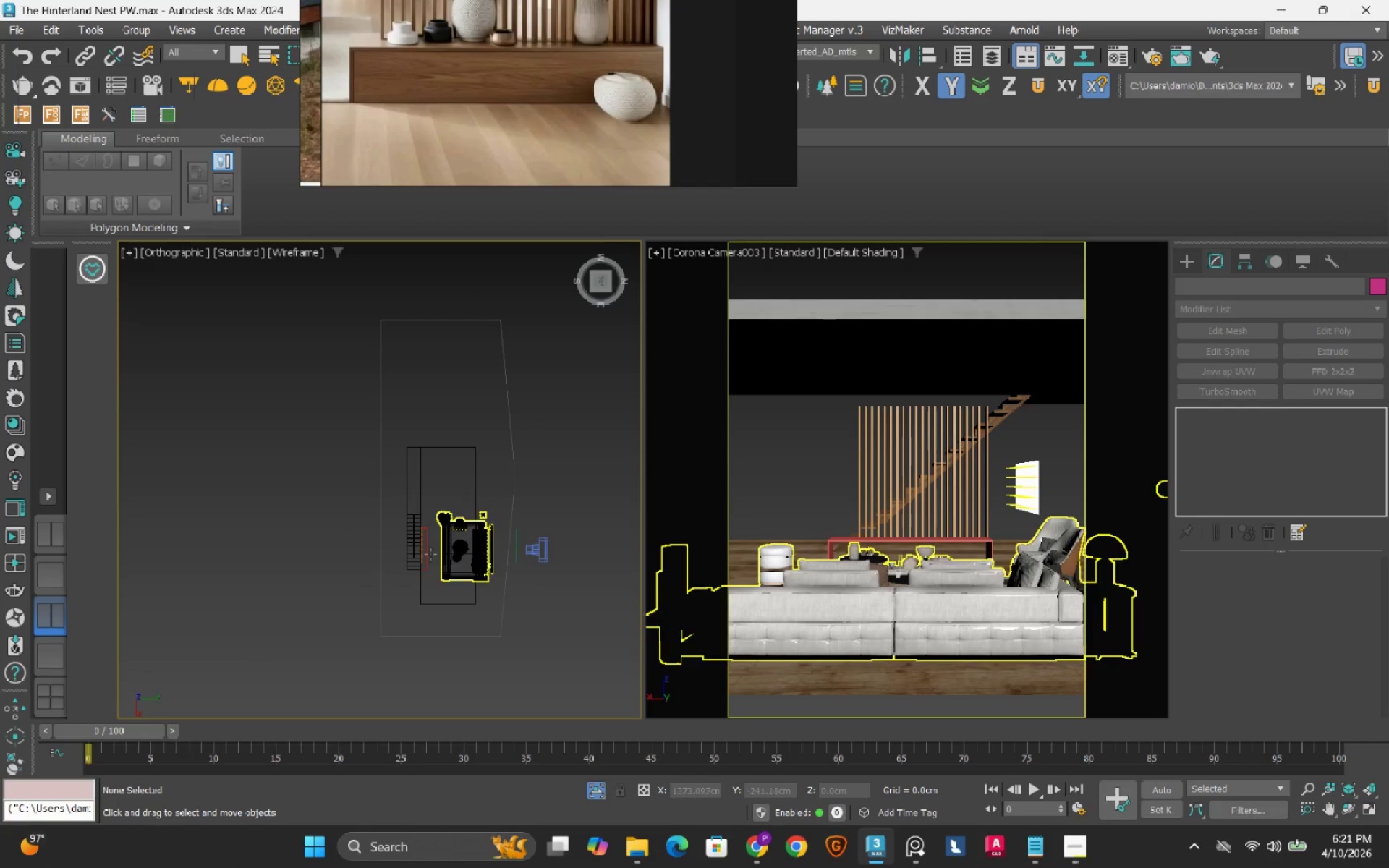 
scroll: coordinate [417, 553], scroll_direction: up, amount: 5.0
 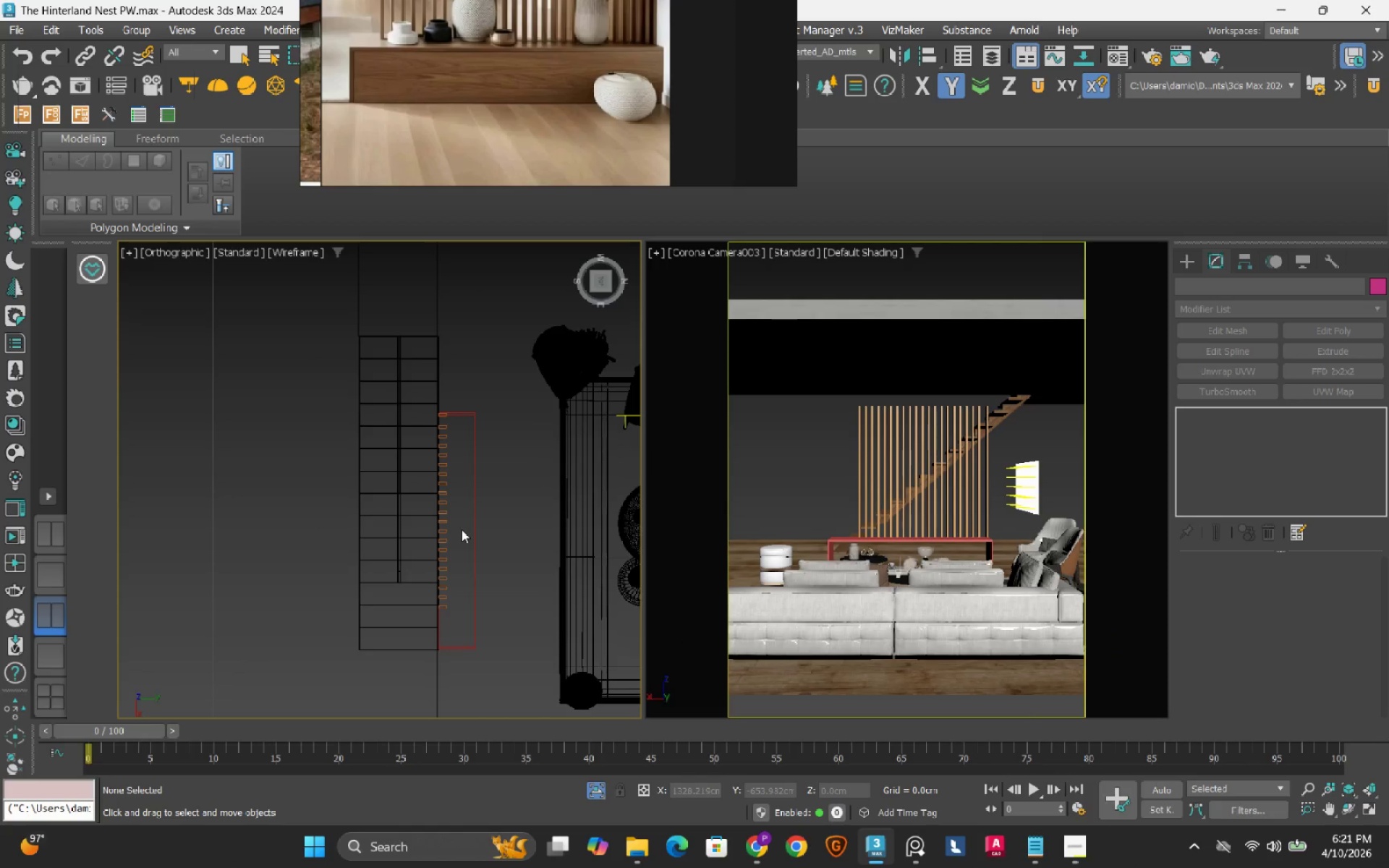 
scroll: coordinate [462, 529], scroll_direction: down, amount: 2.0
 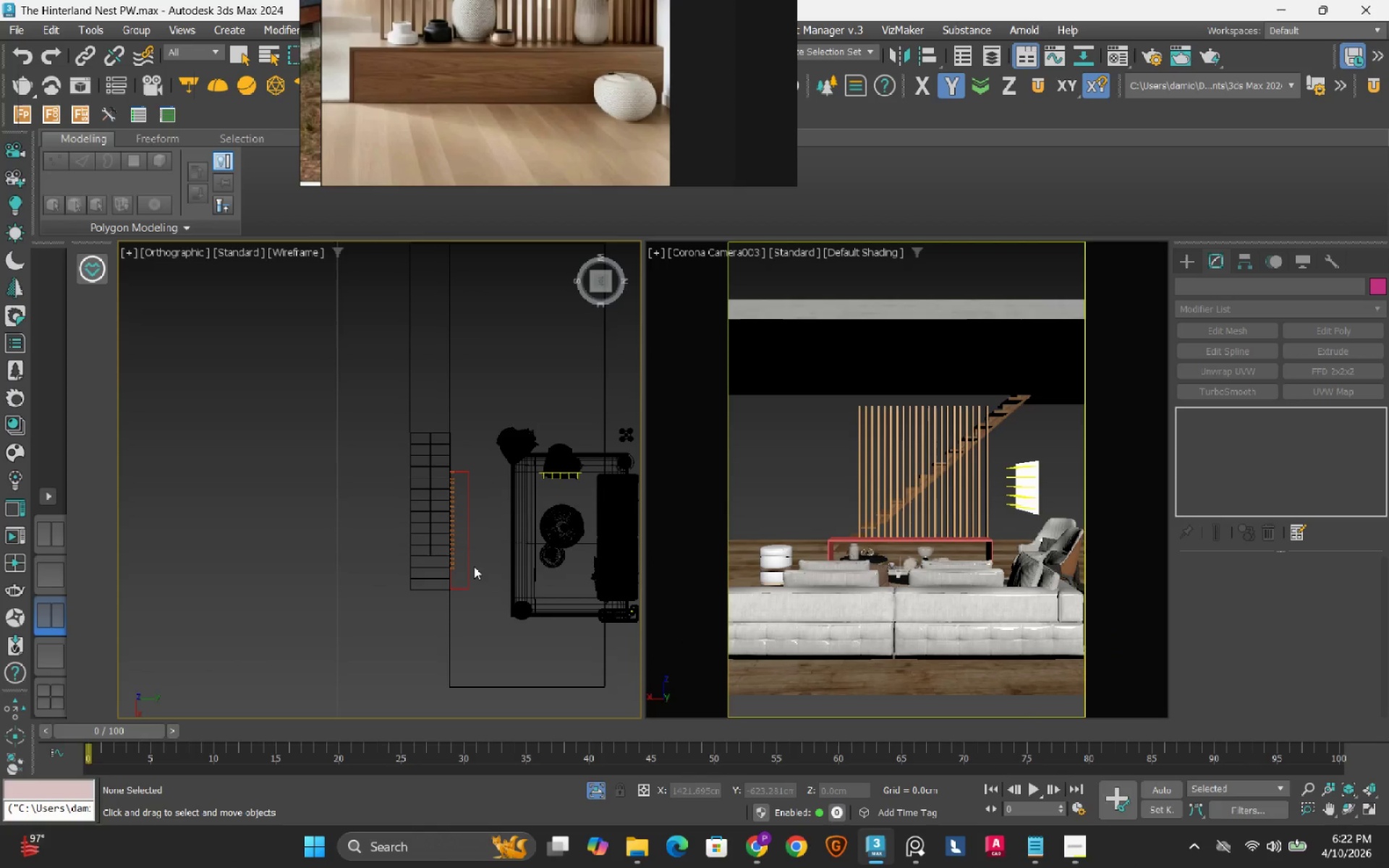 
left_click([471, 572])
 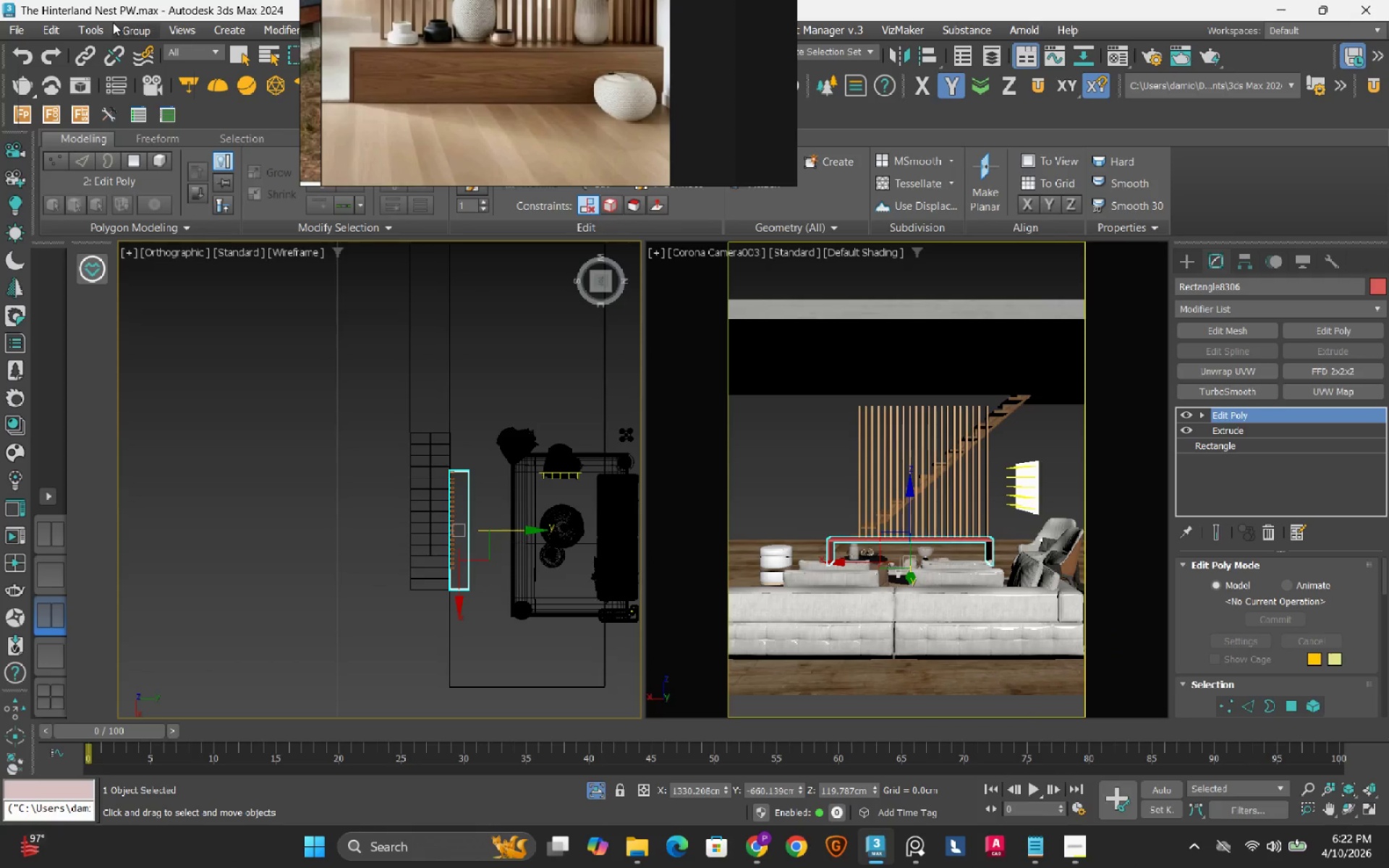 
left_click([94, 27])
 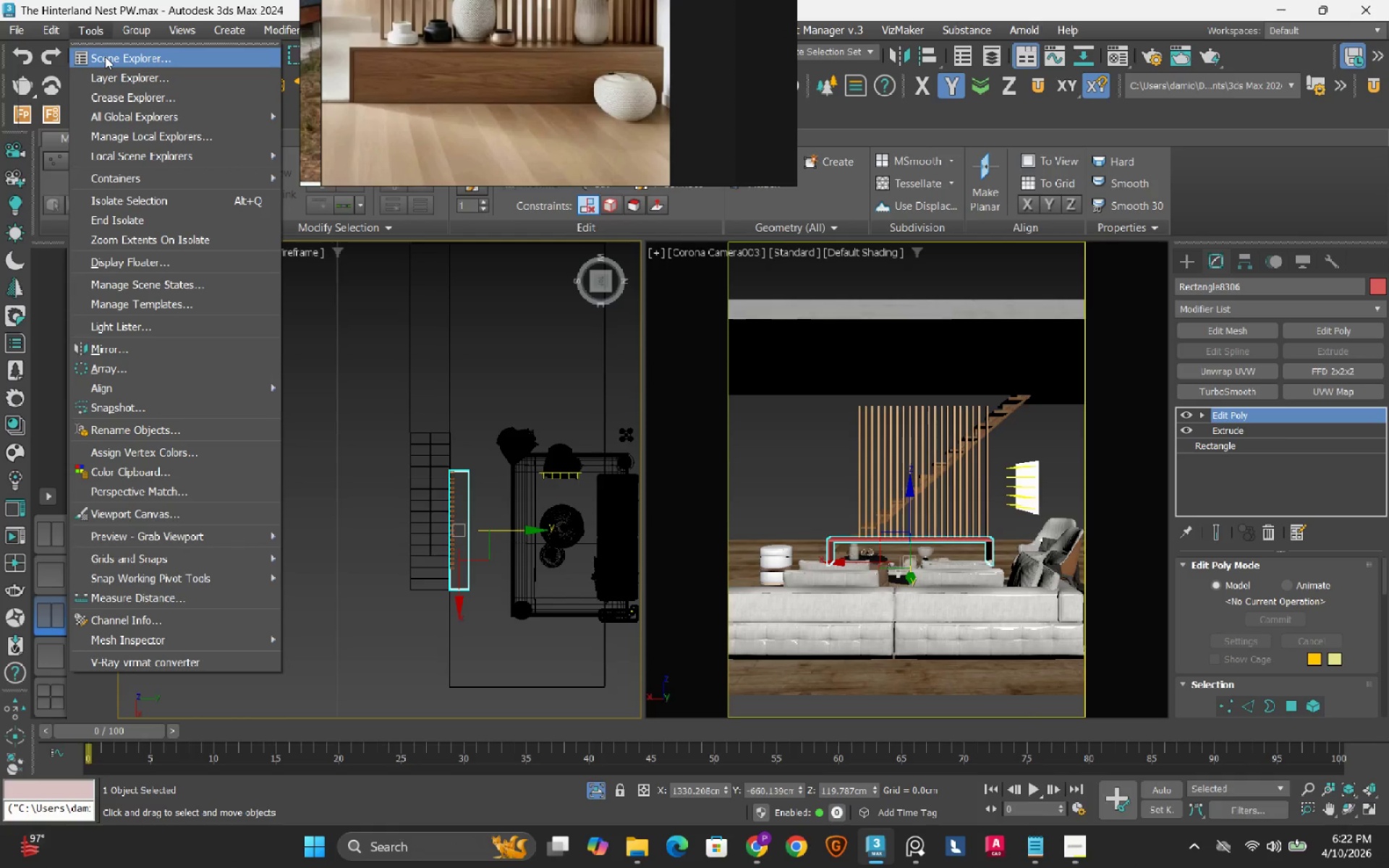 
left_click([105, 56])
 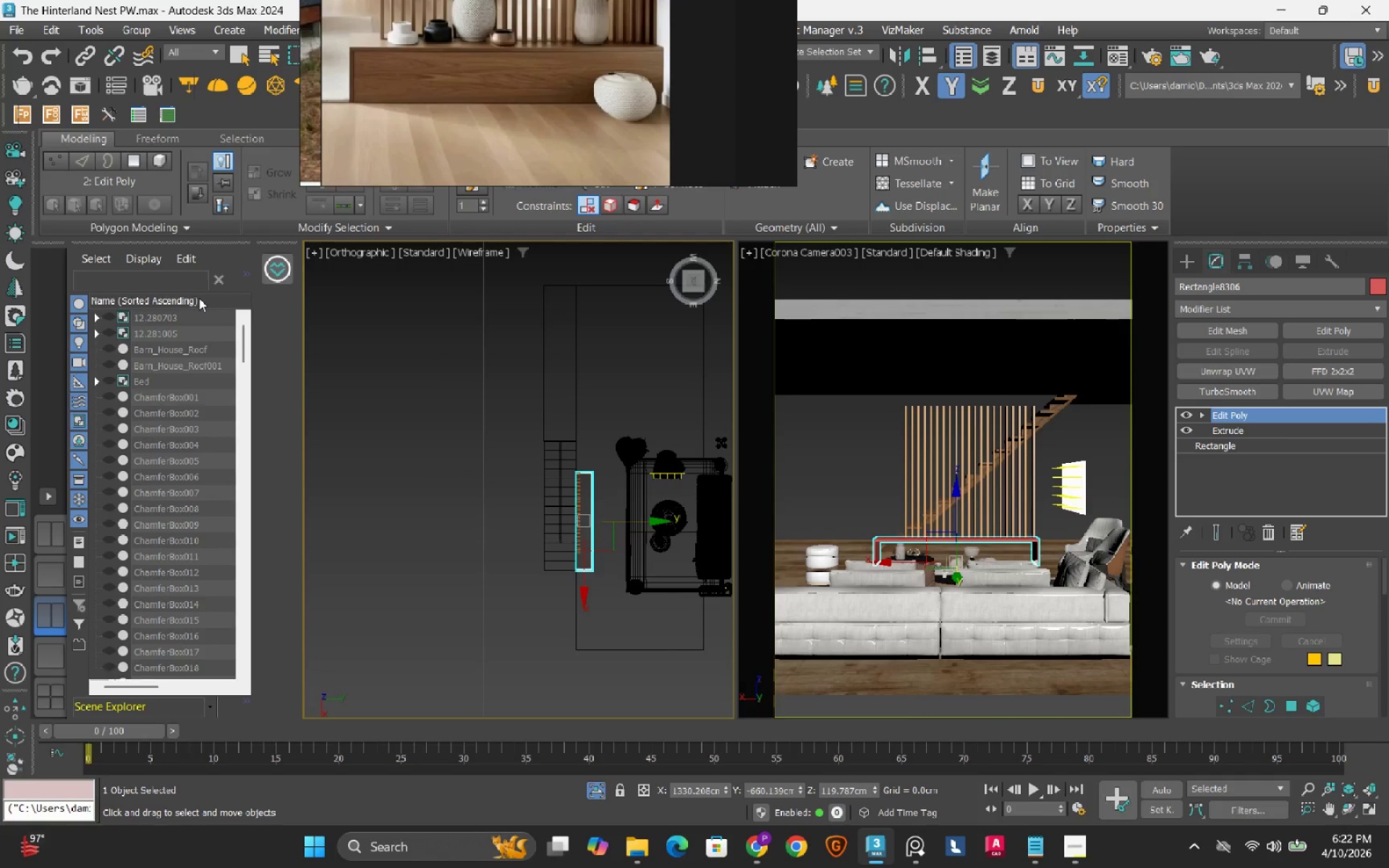 
double_click([197, 296])
 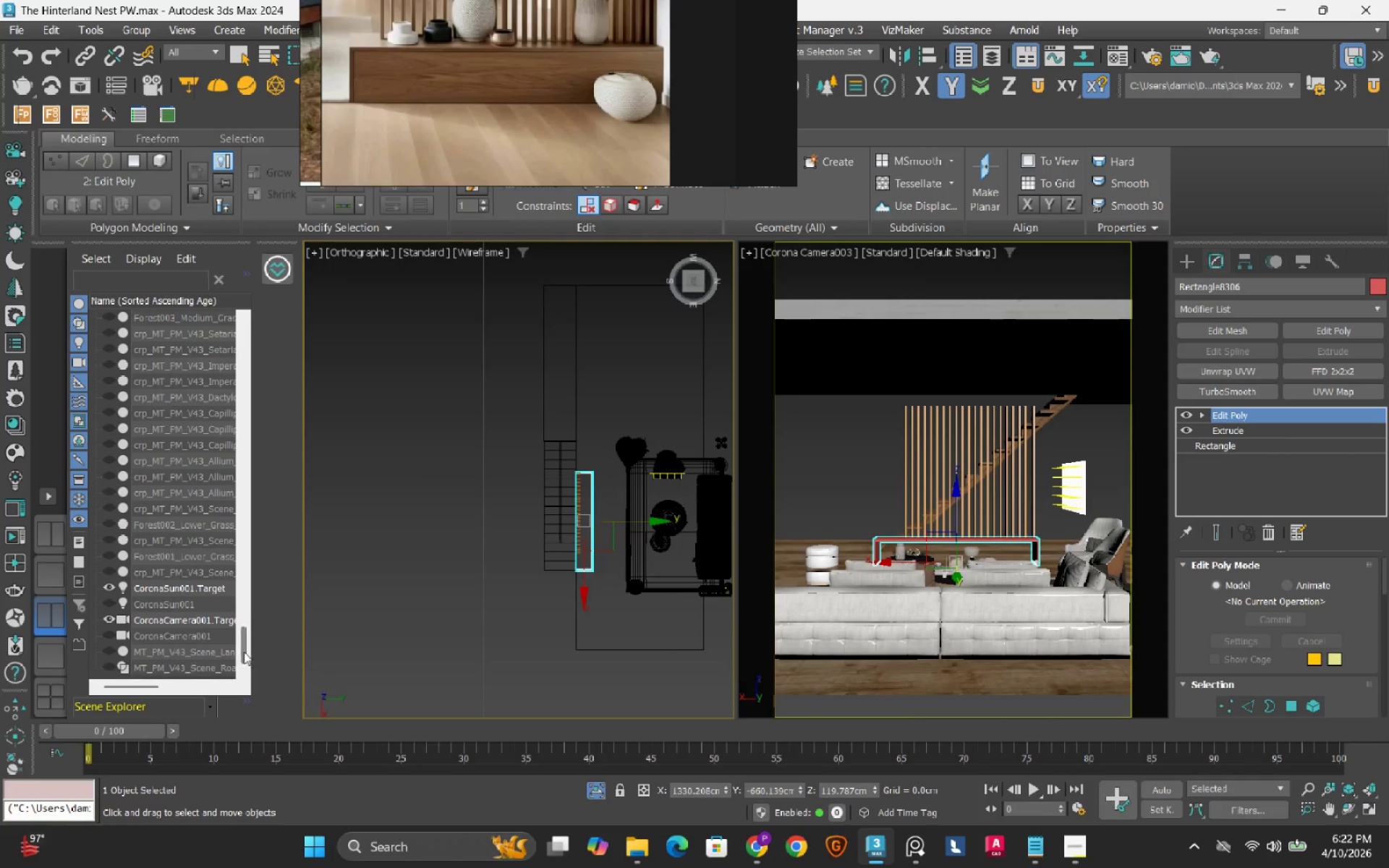 
left_click_drag(start_coordinate=[243, 652], to_coordinate=[220, 301])
 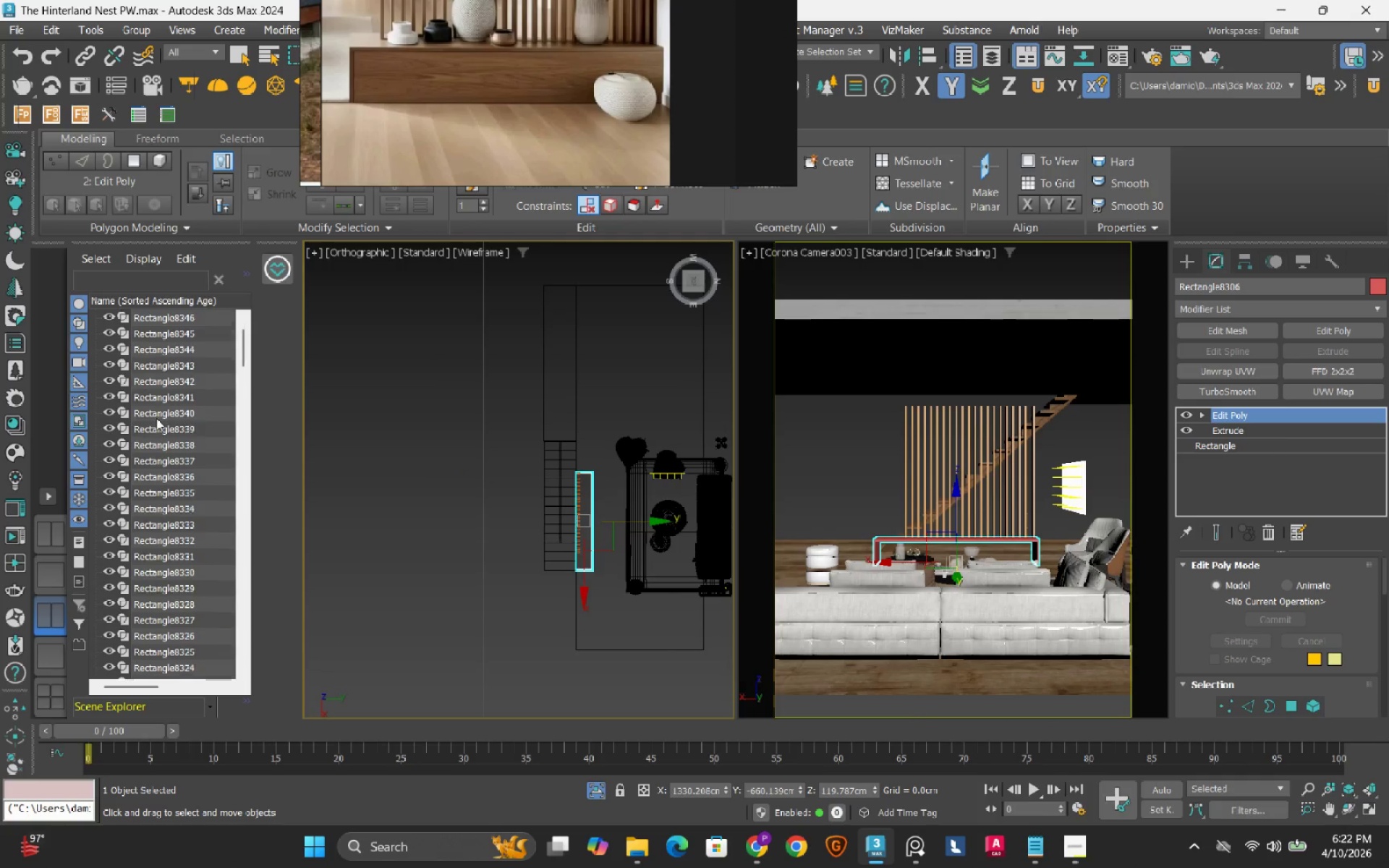 
scroll: coordinate [158, 430], scroll_direction: down, amount: 10.0
 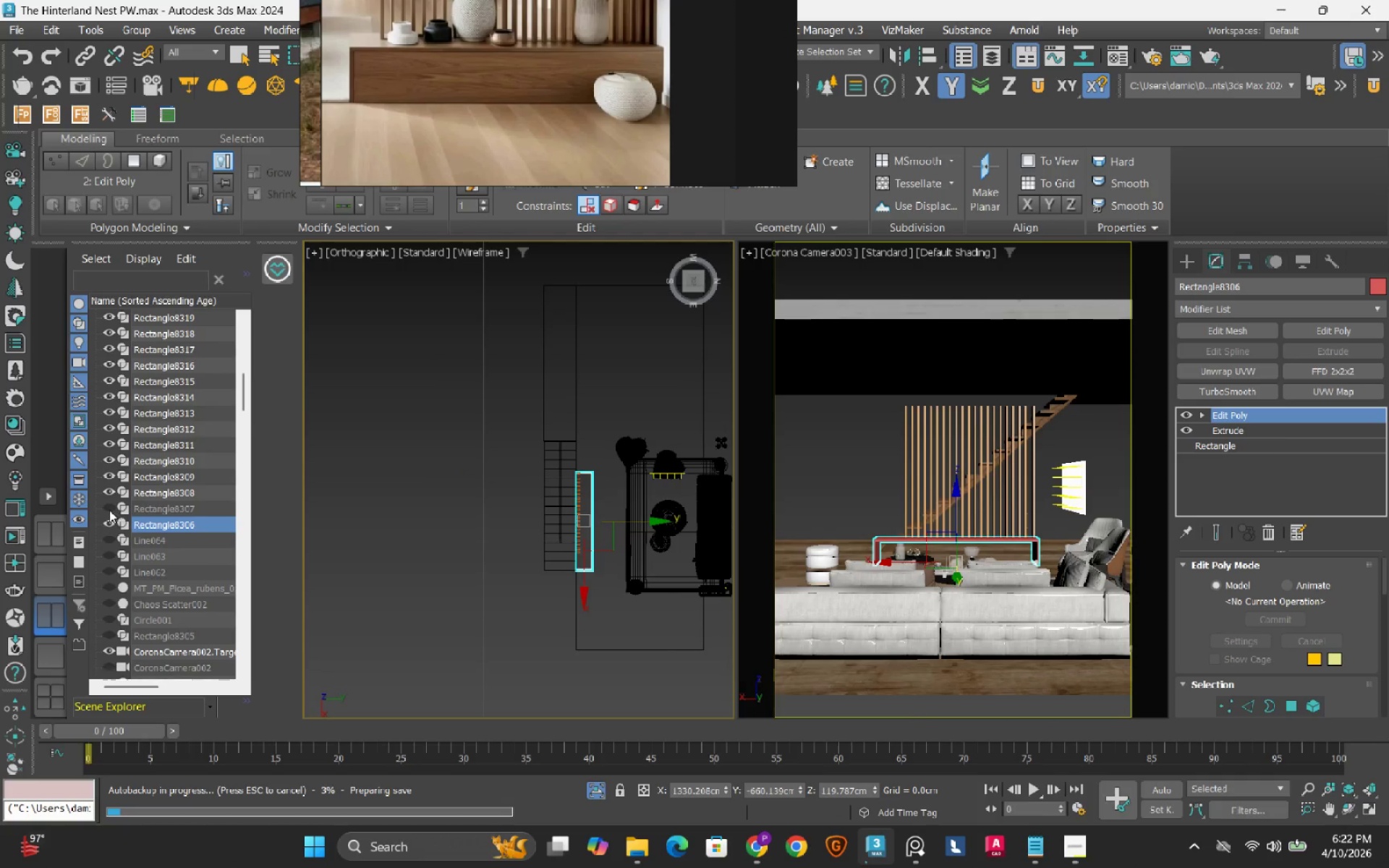 
left_click([109, 510])
 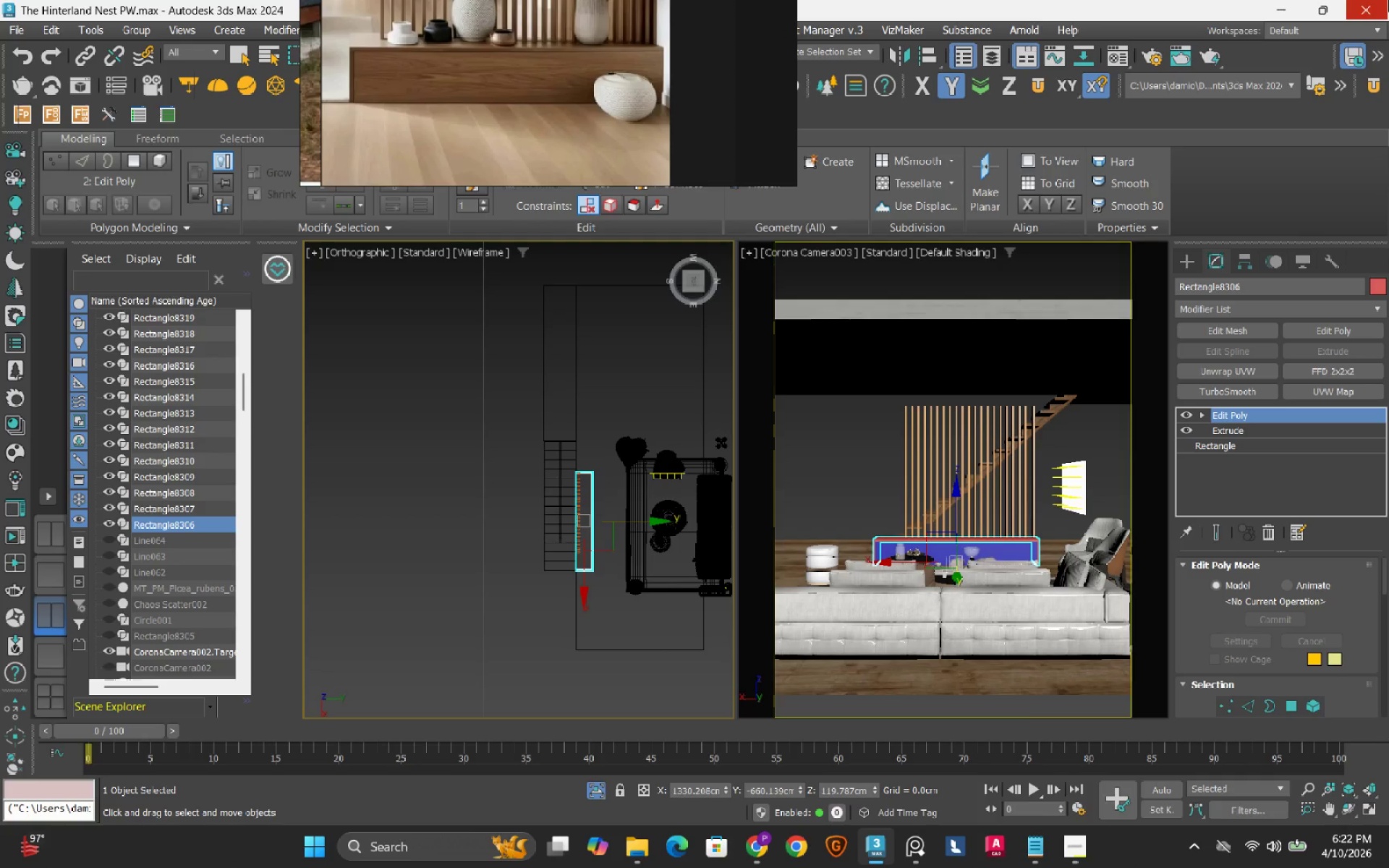 
wait(12.12)
 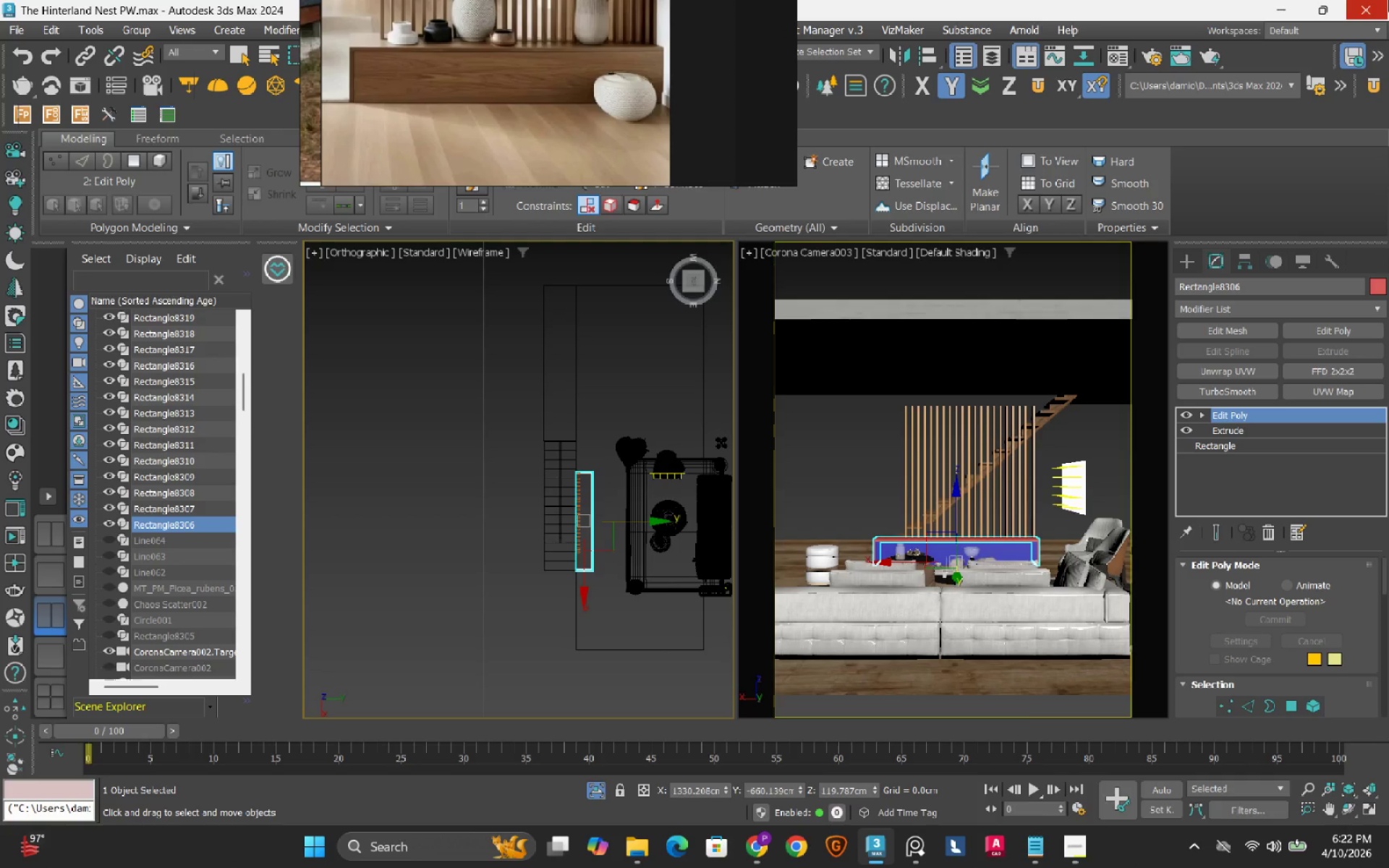 
left_click([56, 568])
 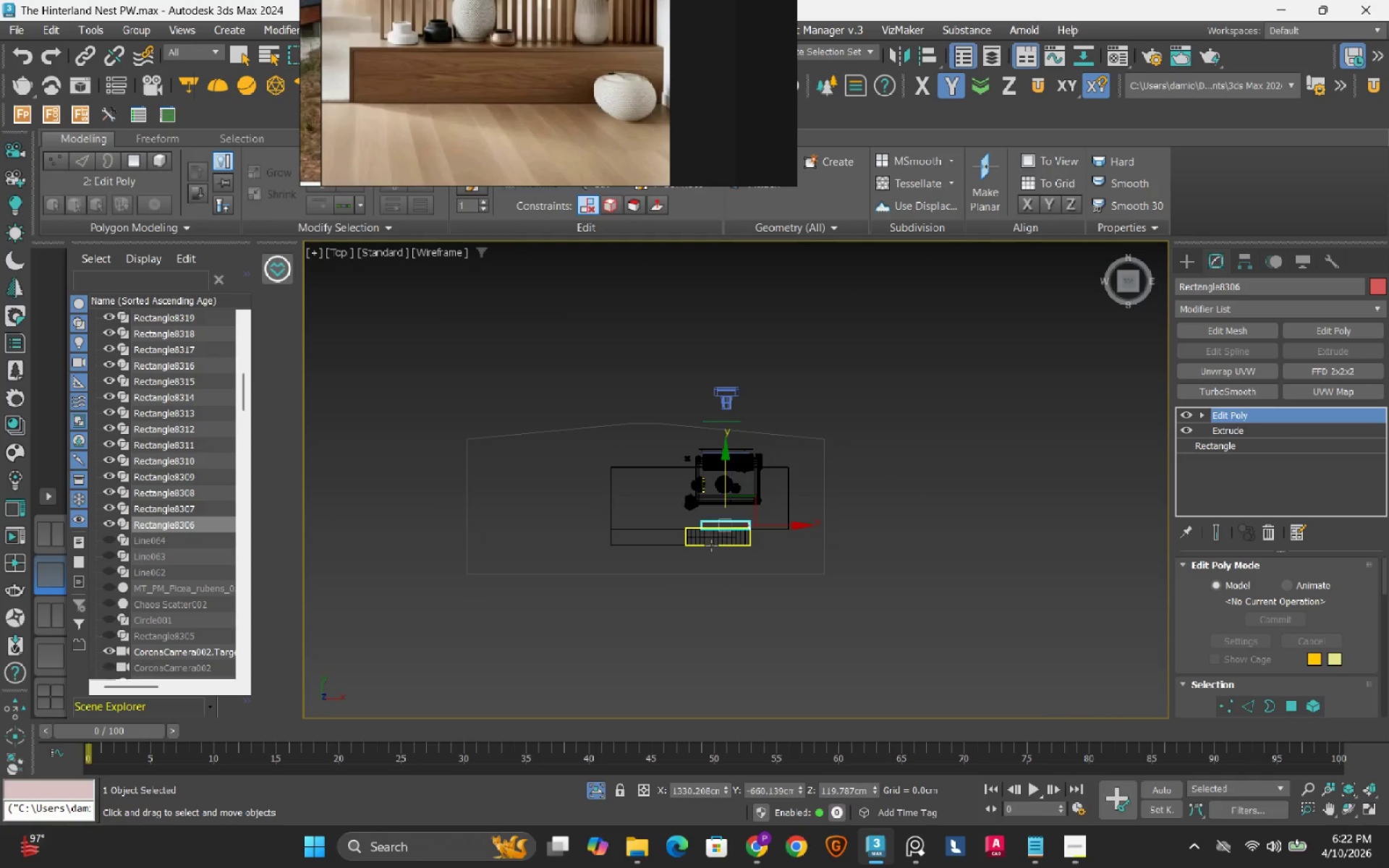 
hold_key(key=AltLeft, duration=1.2)
 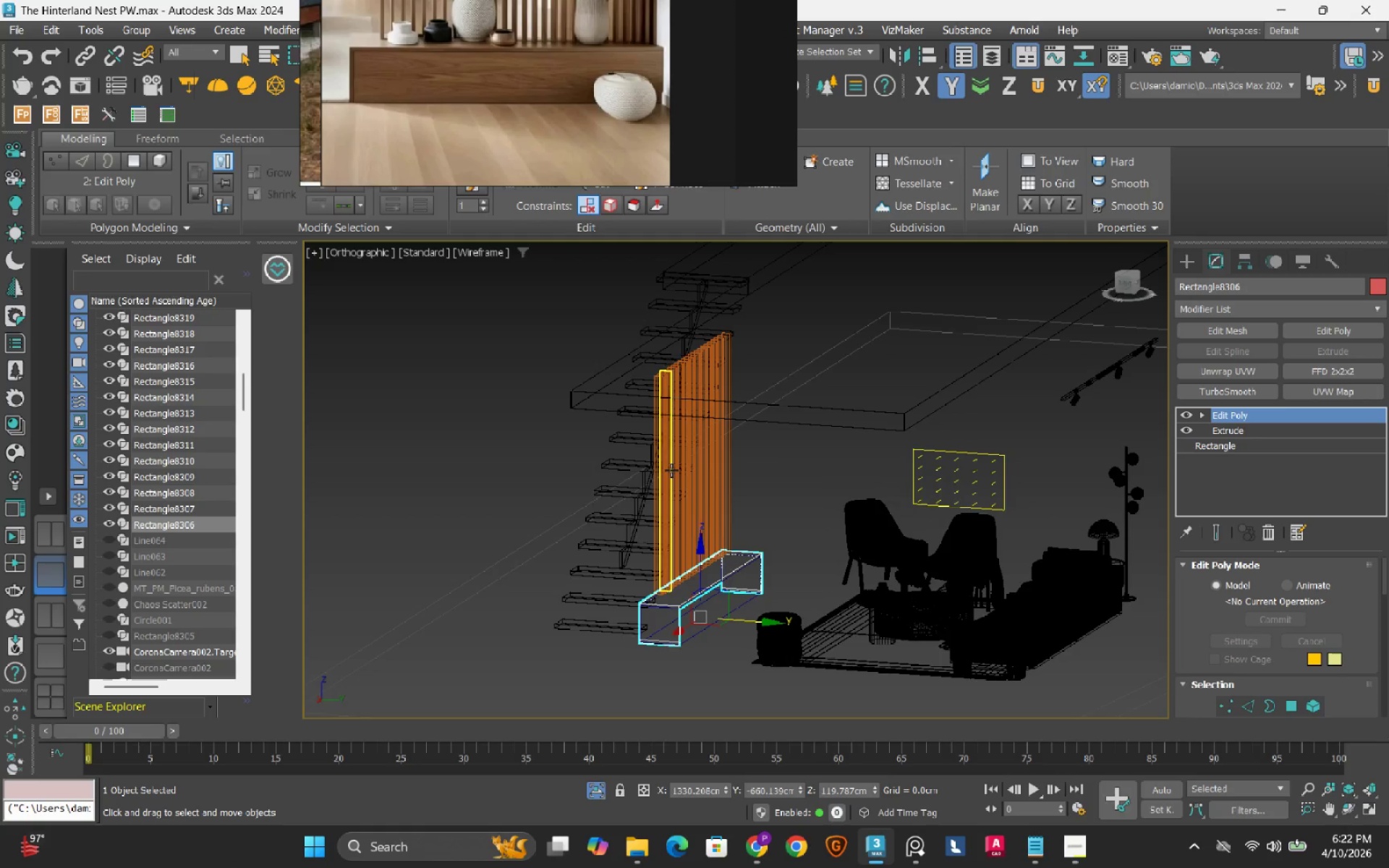 
scroll: coordinate [654, 392], scroll_direction: up, amount: 8.0
 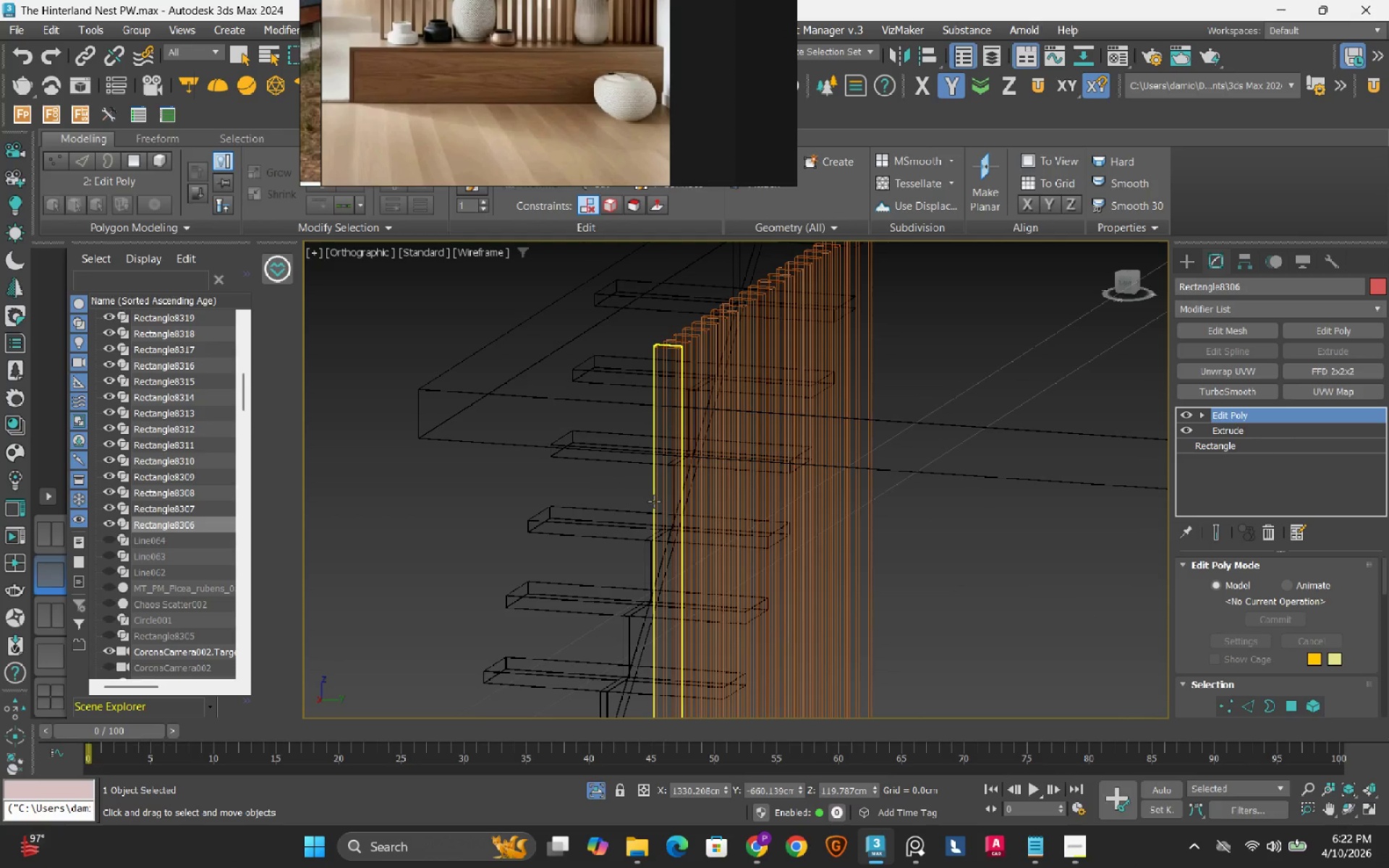 
left_click([654, 501])
 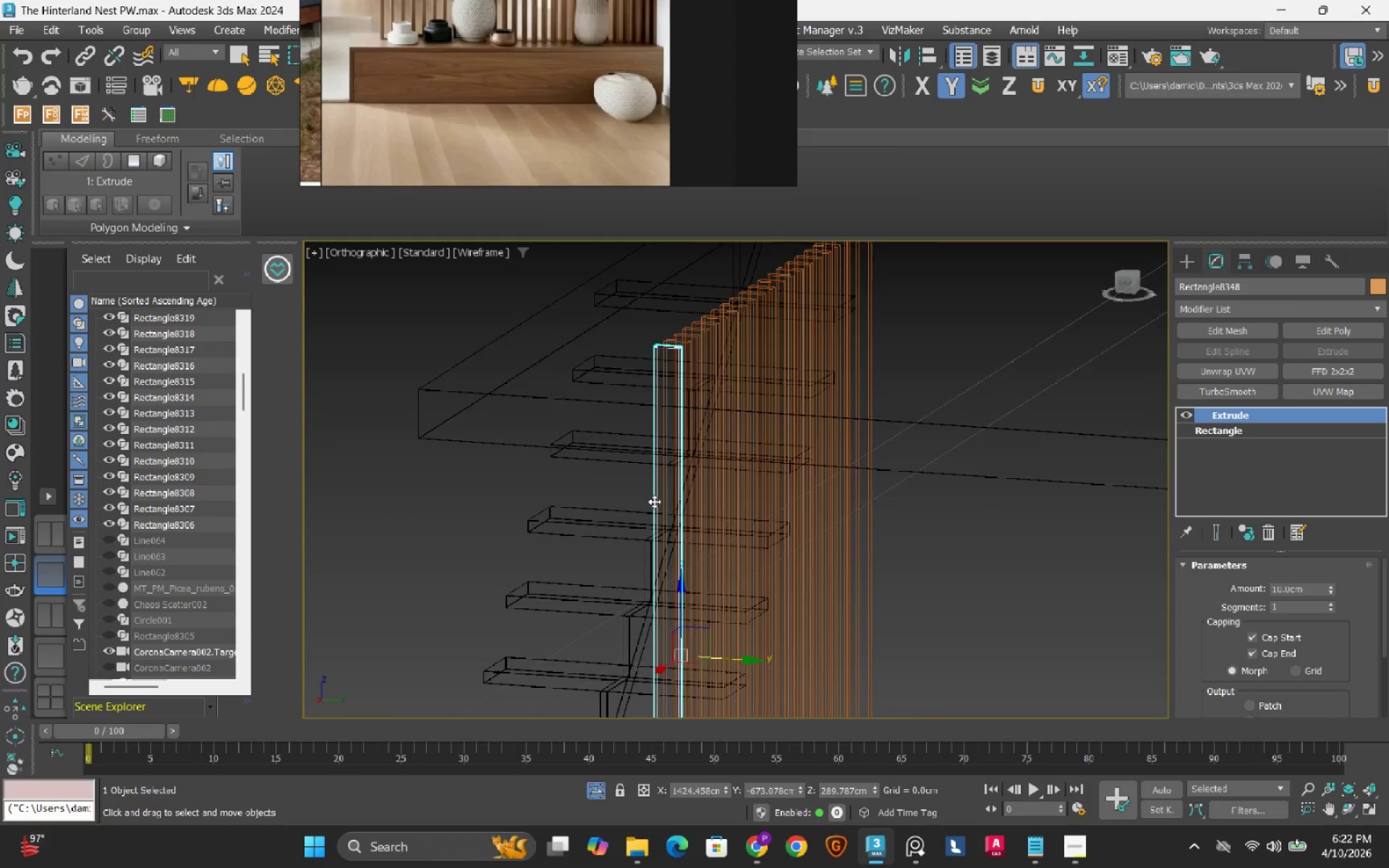 
scroll: coordinate [654, 501], scroll_direction: down, amount: 2.0
 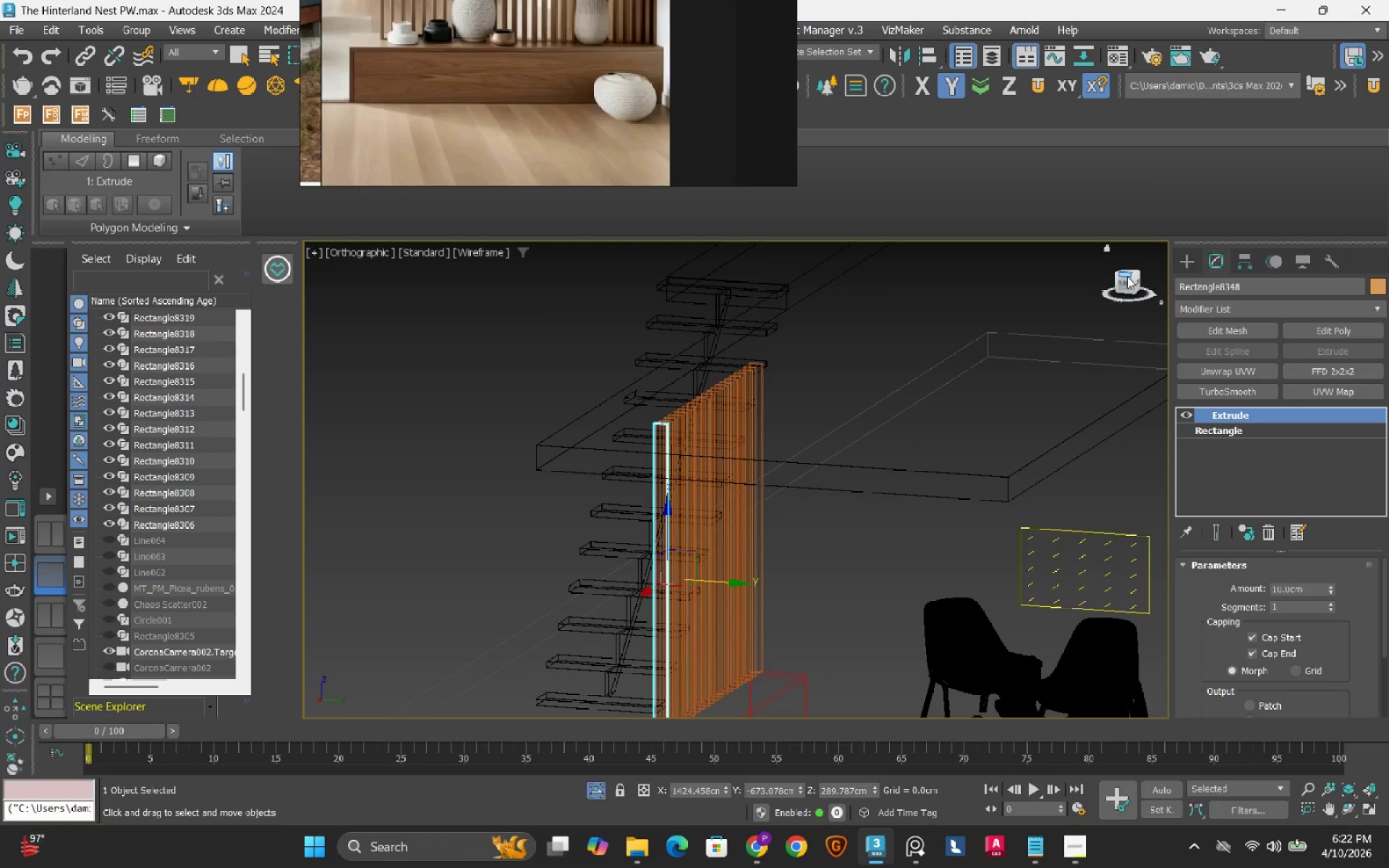 
left_click([1127, 276])
 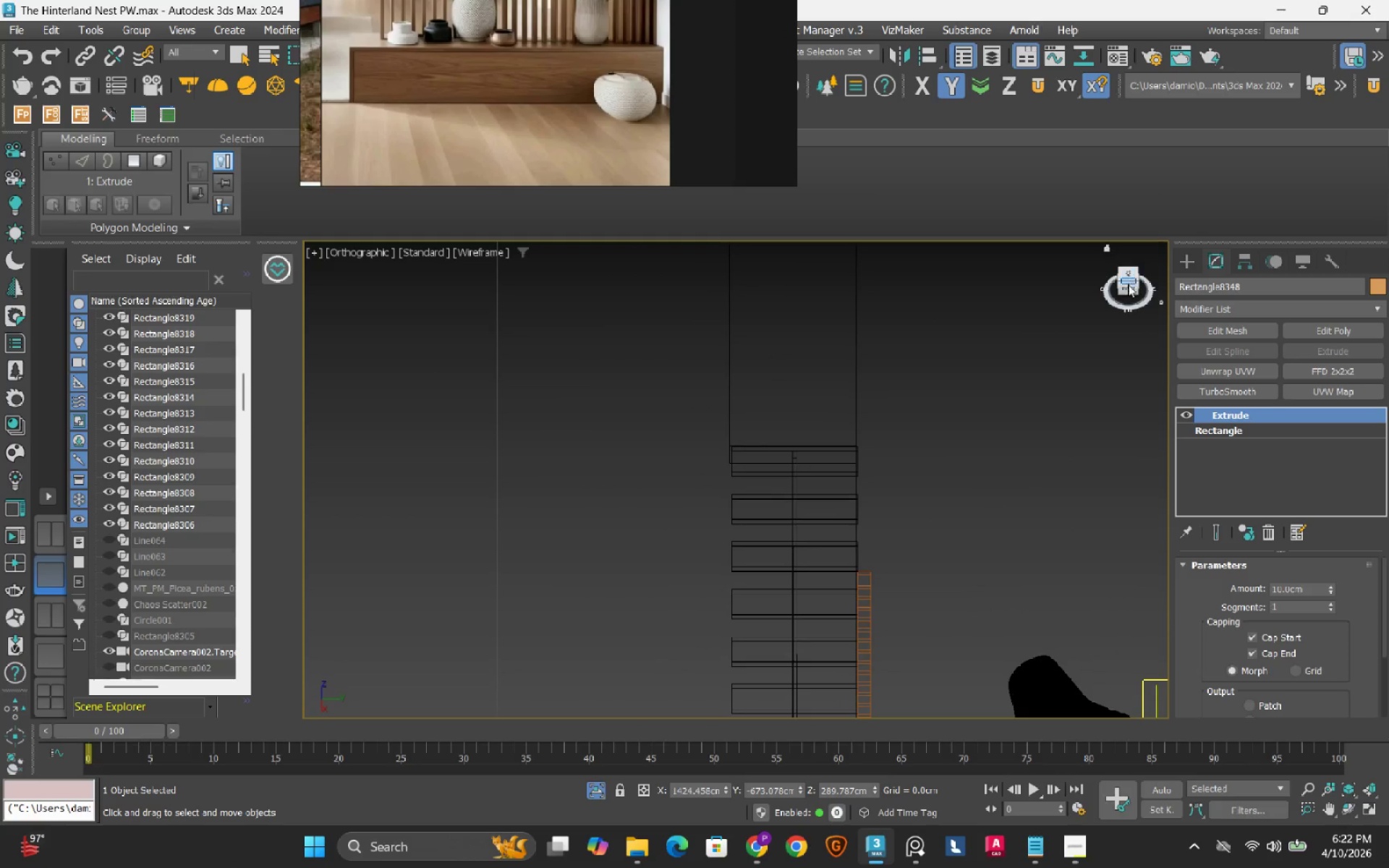 
left_click([1128, 285])
 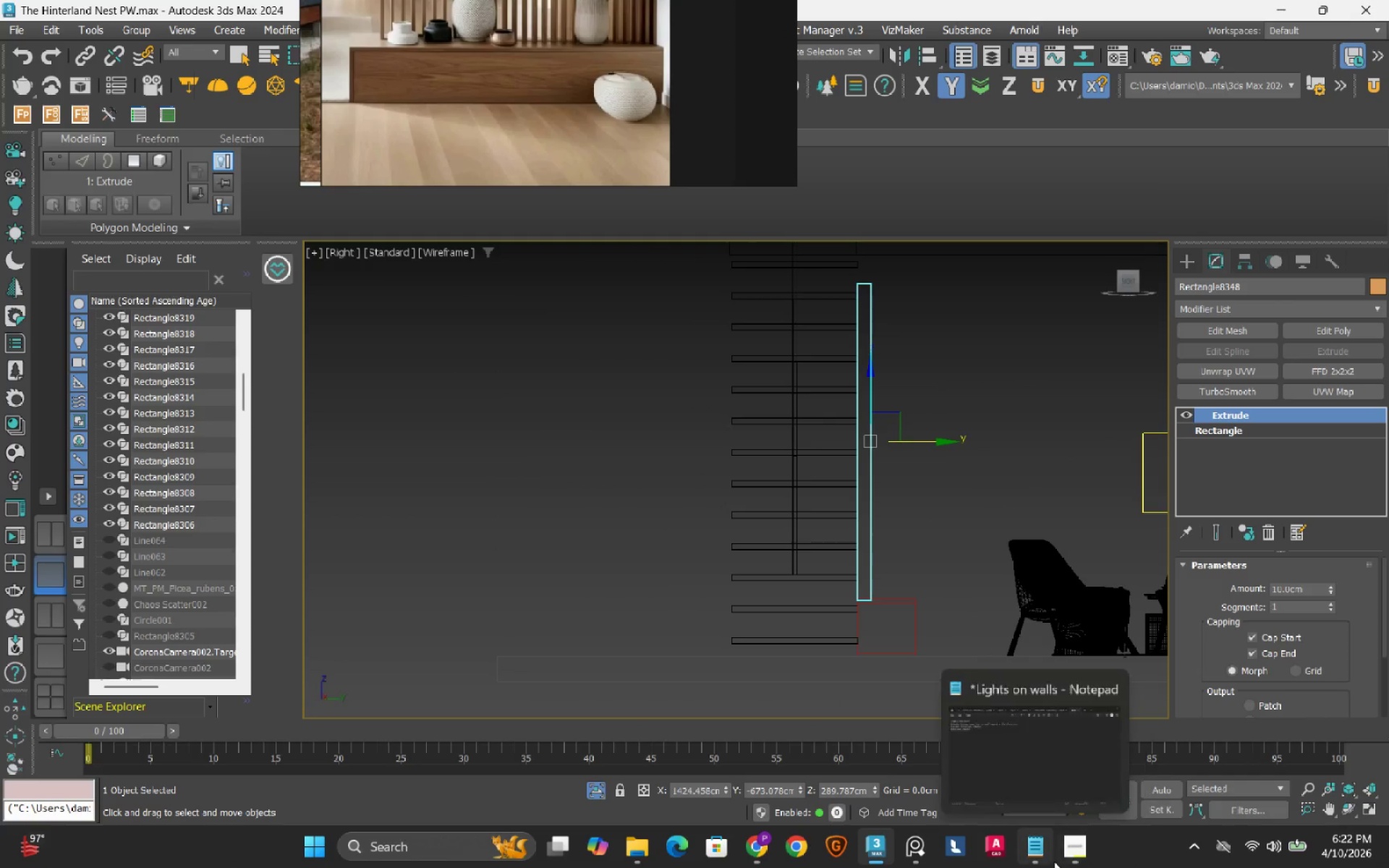 
left_click([1087, 841])